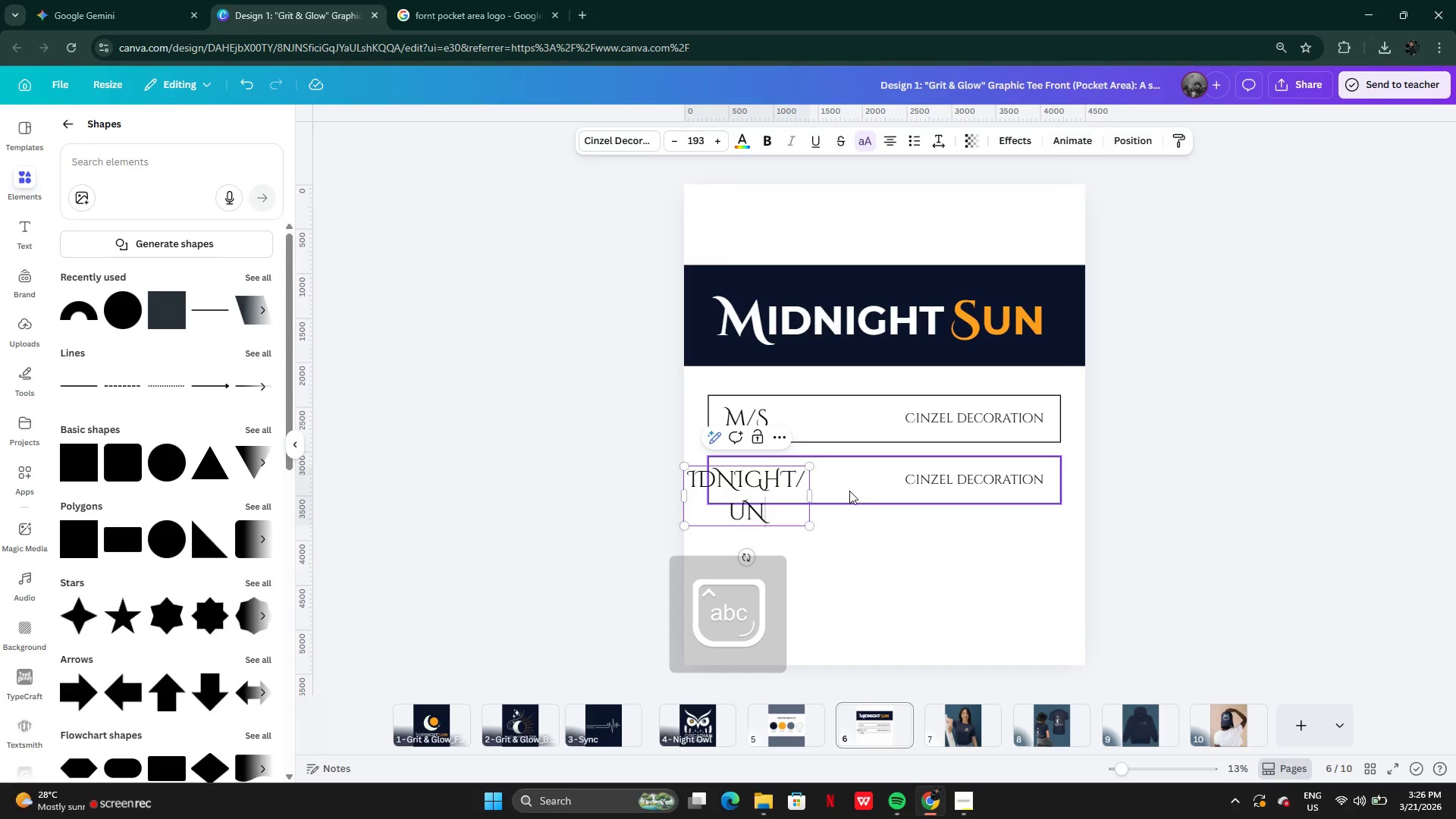 
left_click([849, 491])
 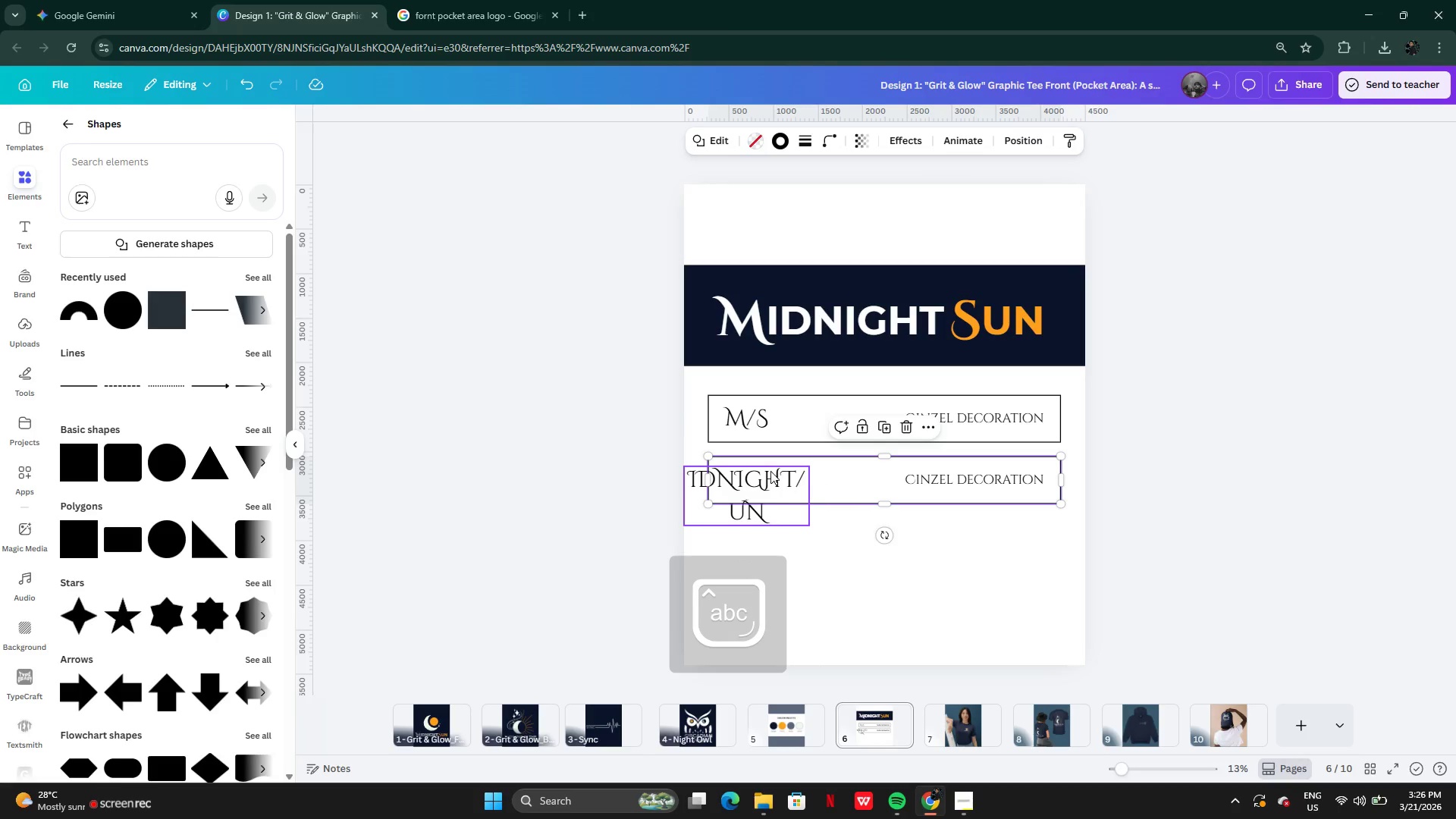 
left_click([770, 471])
 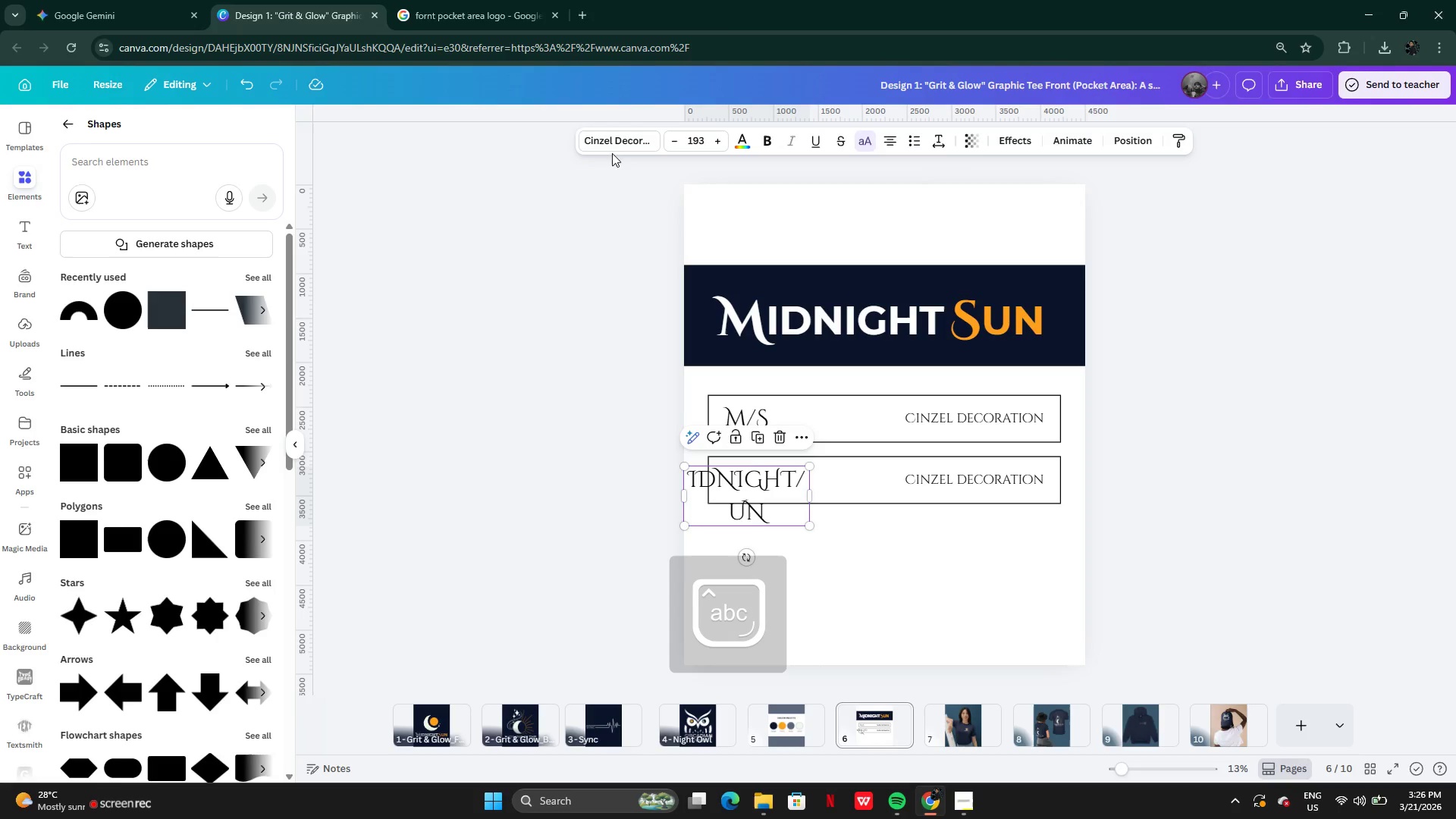 
left_click([610, 136])
 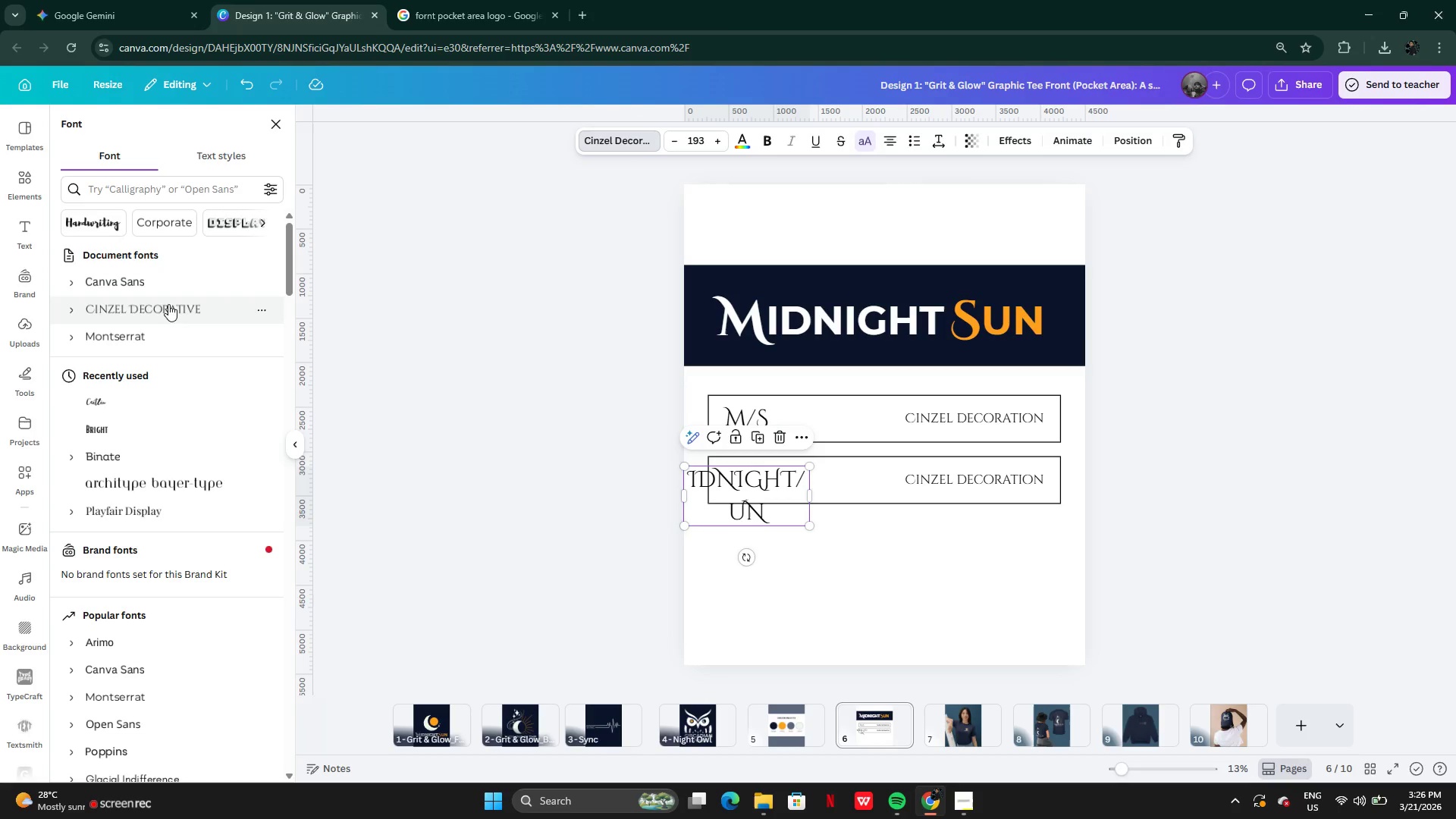 
left_click([146, 337])
 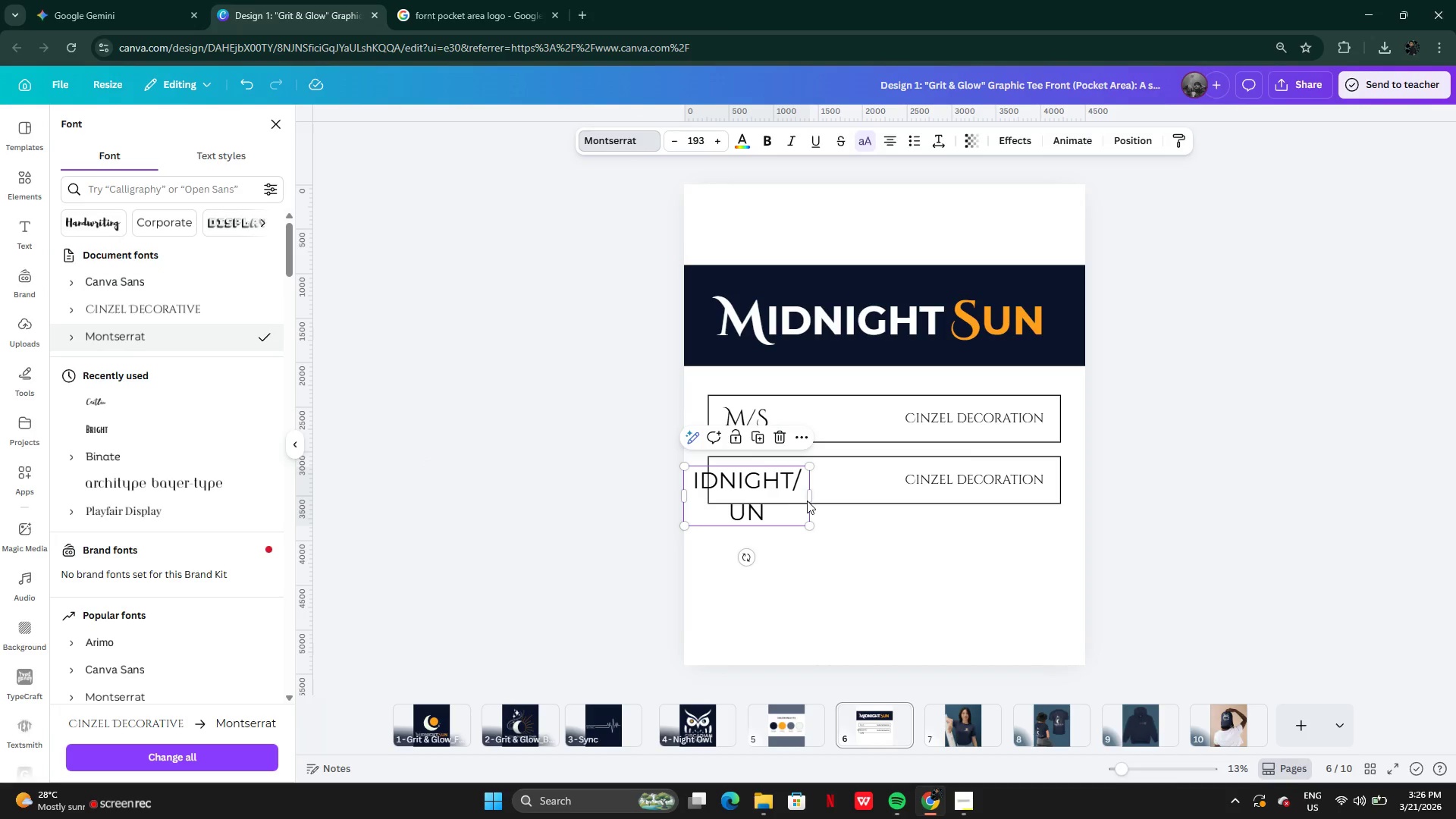 
left_click_drag(start_coordinate=[810, 496], to_coordinate=[842, 495])
 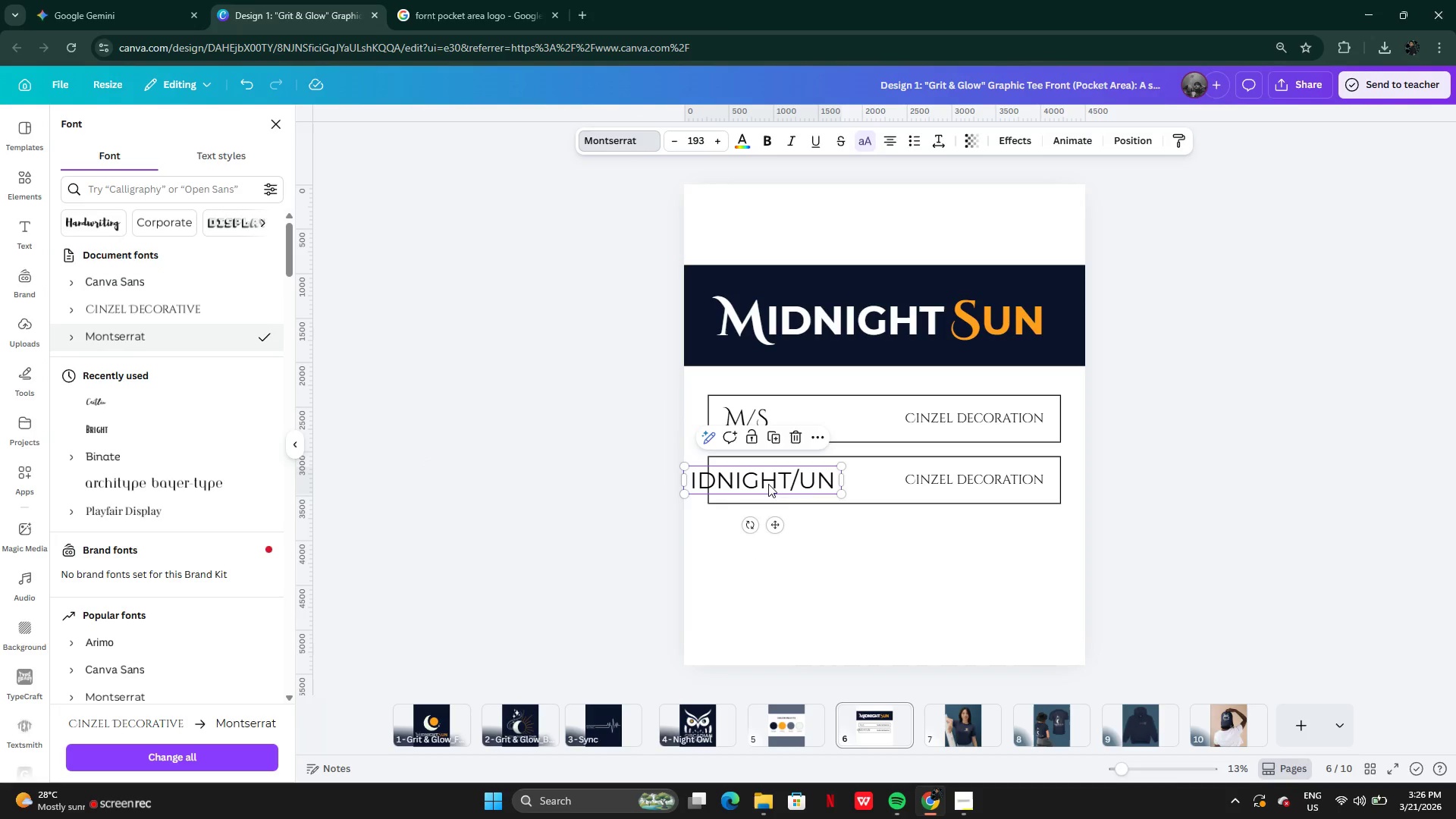 
left_click_drag(start_coordinate=[768, 480], to_coordinate=[797, 479])
 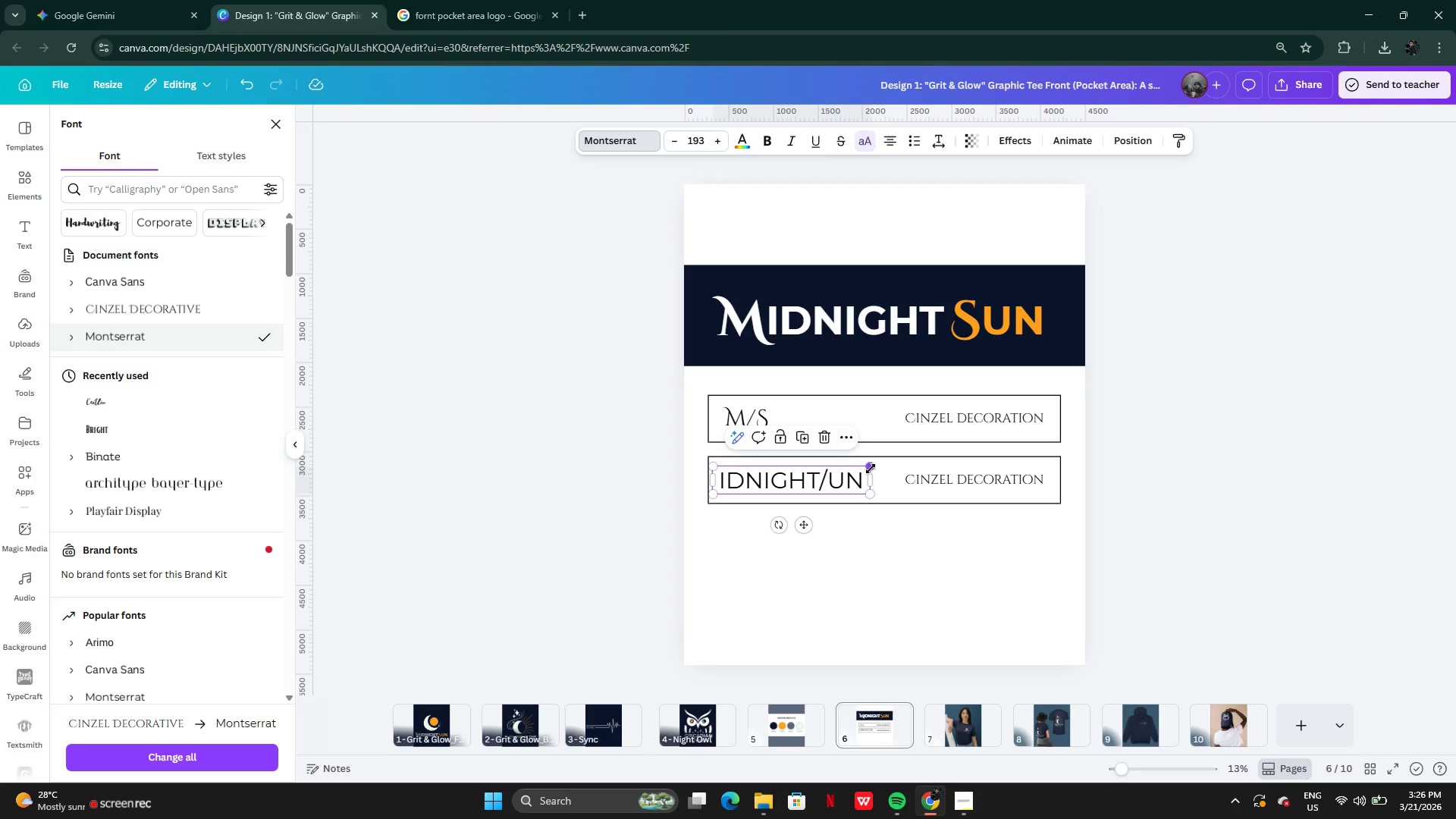 
left_click_drag(start_coordinate=[871, 469], to_coordinate=[839, 469])
 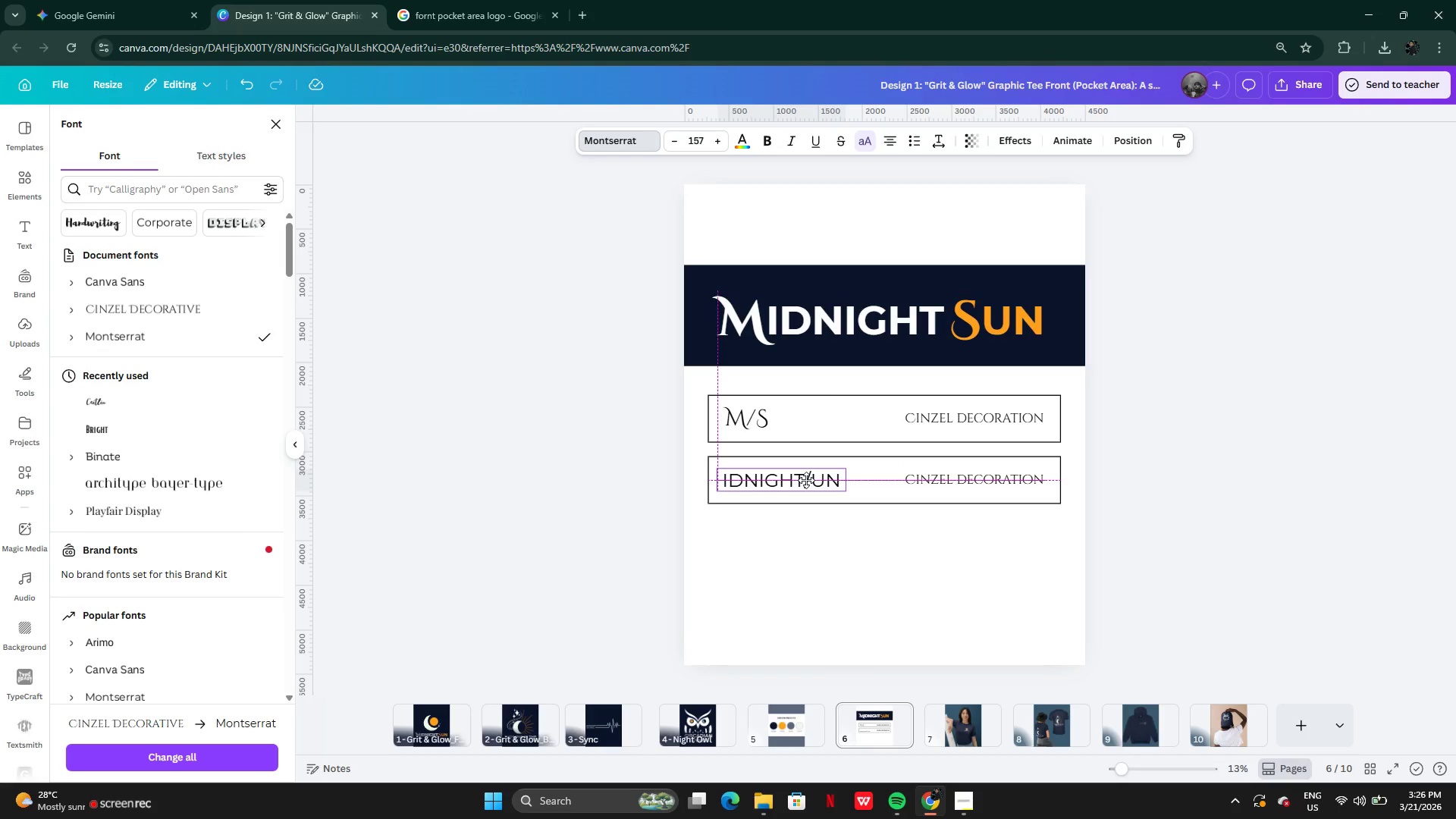 
left_click([802, 539])
 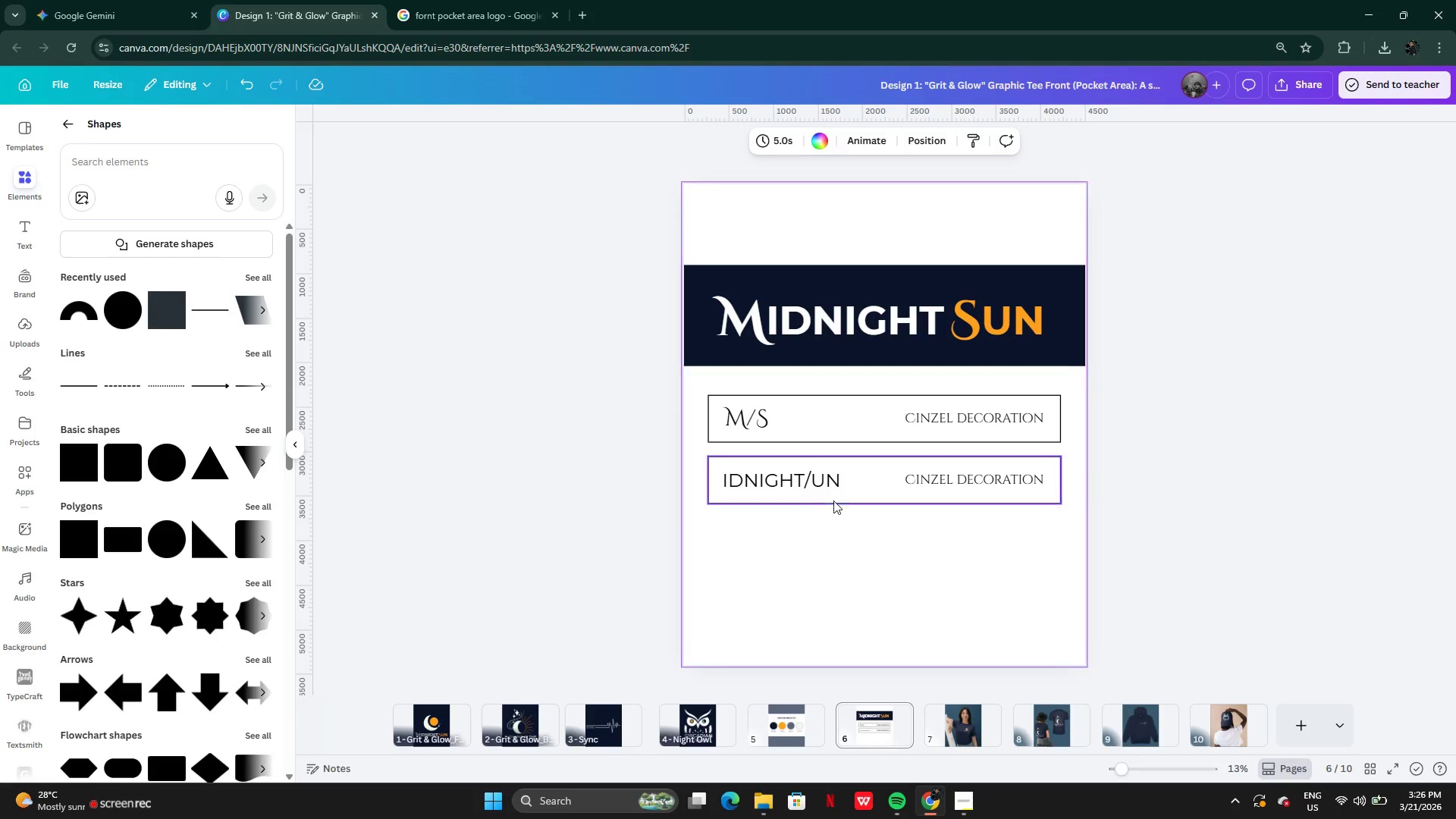 
left_click([821, 485])
 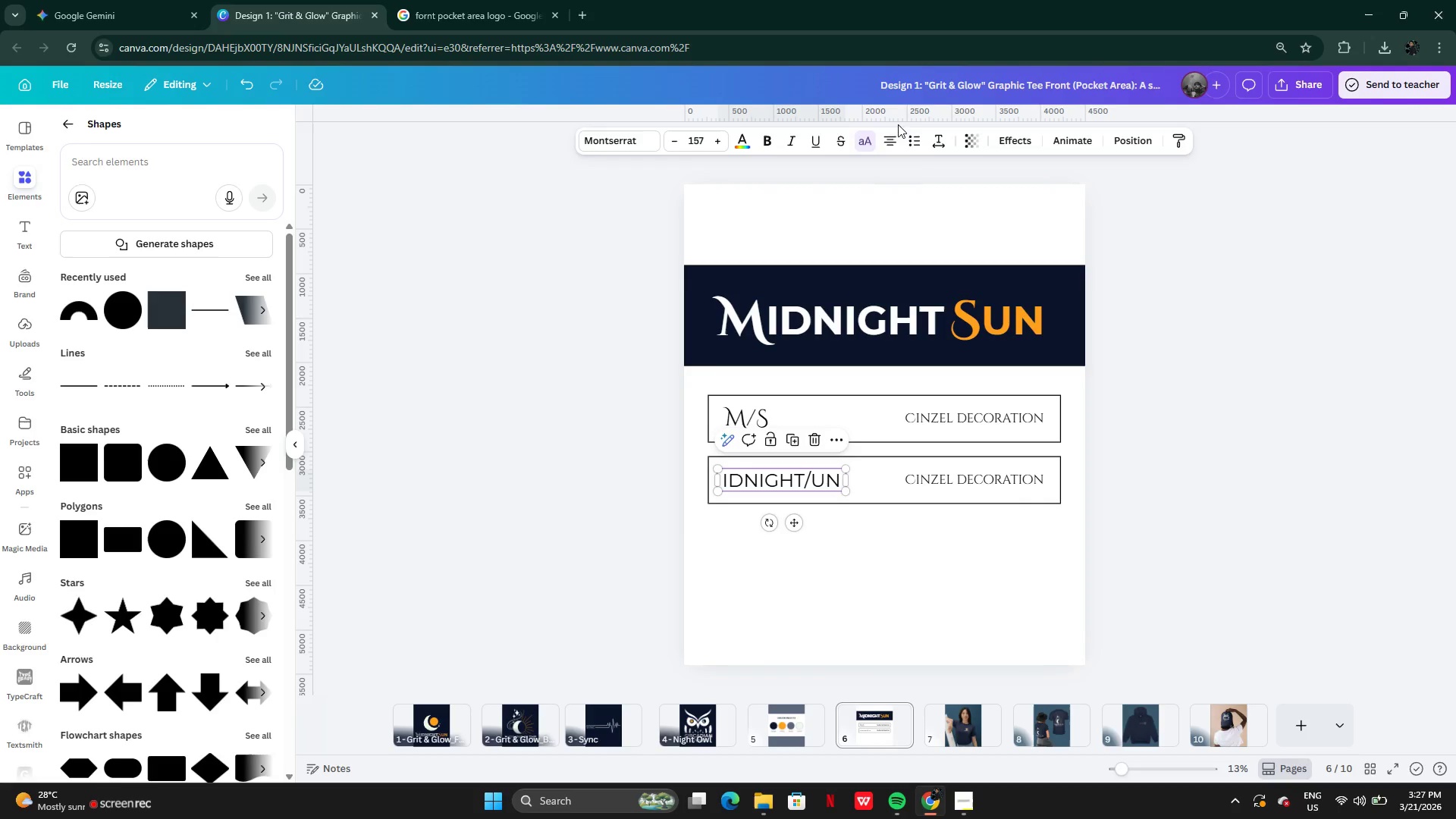 
left_click([896, 139])
 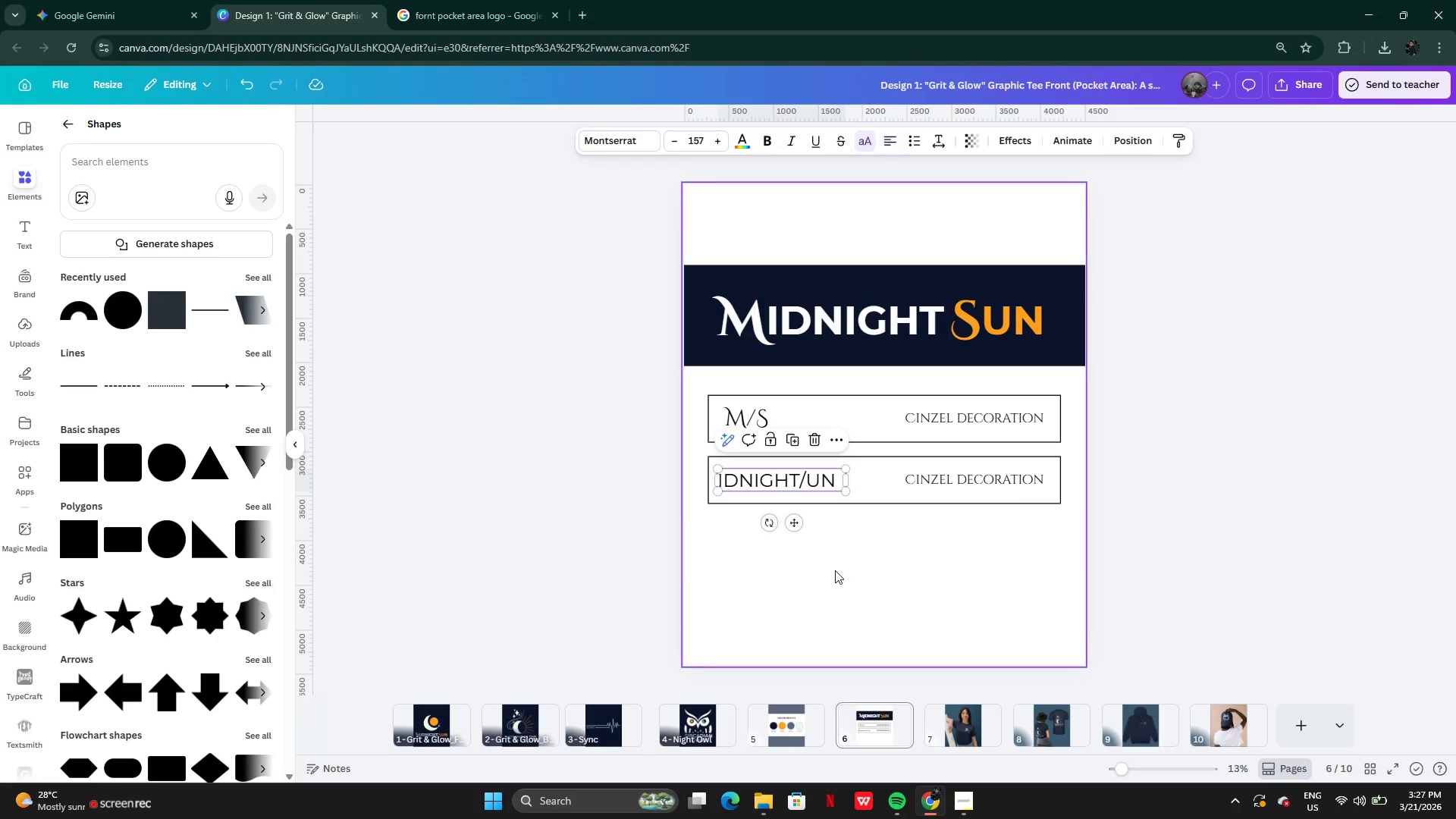 
left_click([835, 564])
 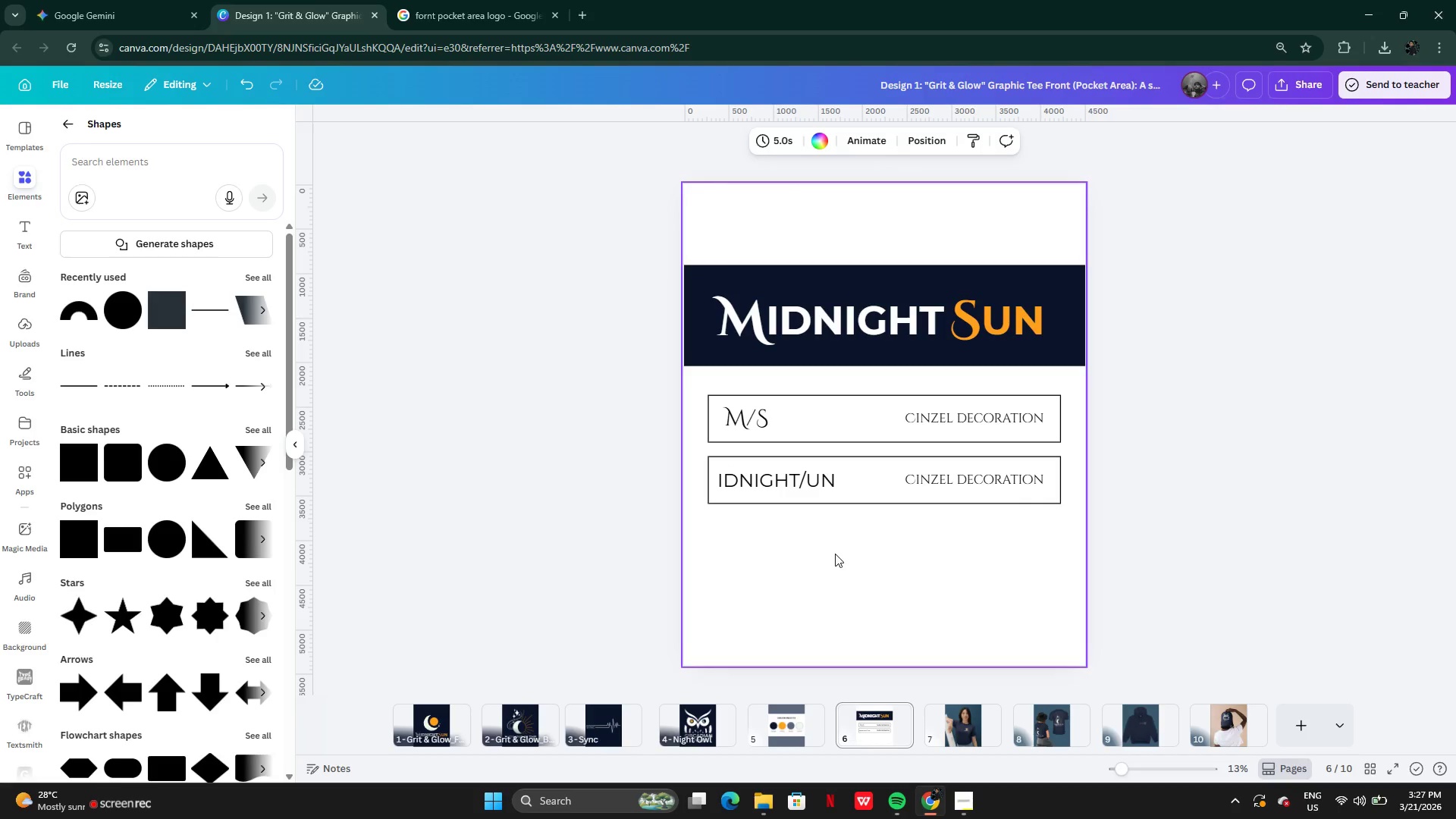 
mouse_move([962, 476])
 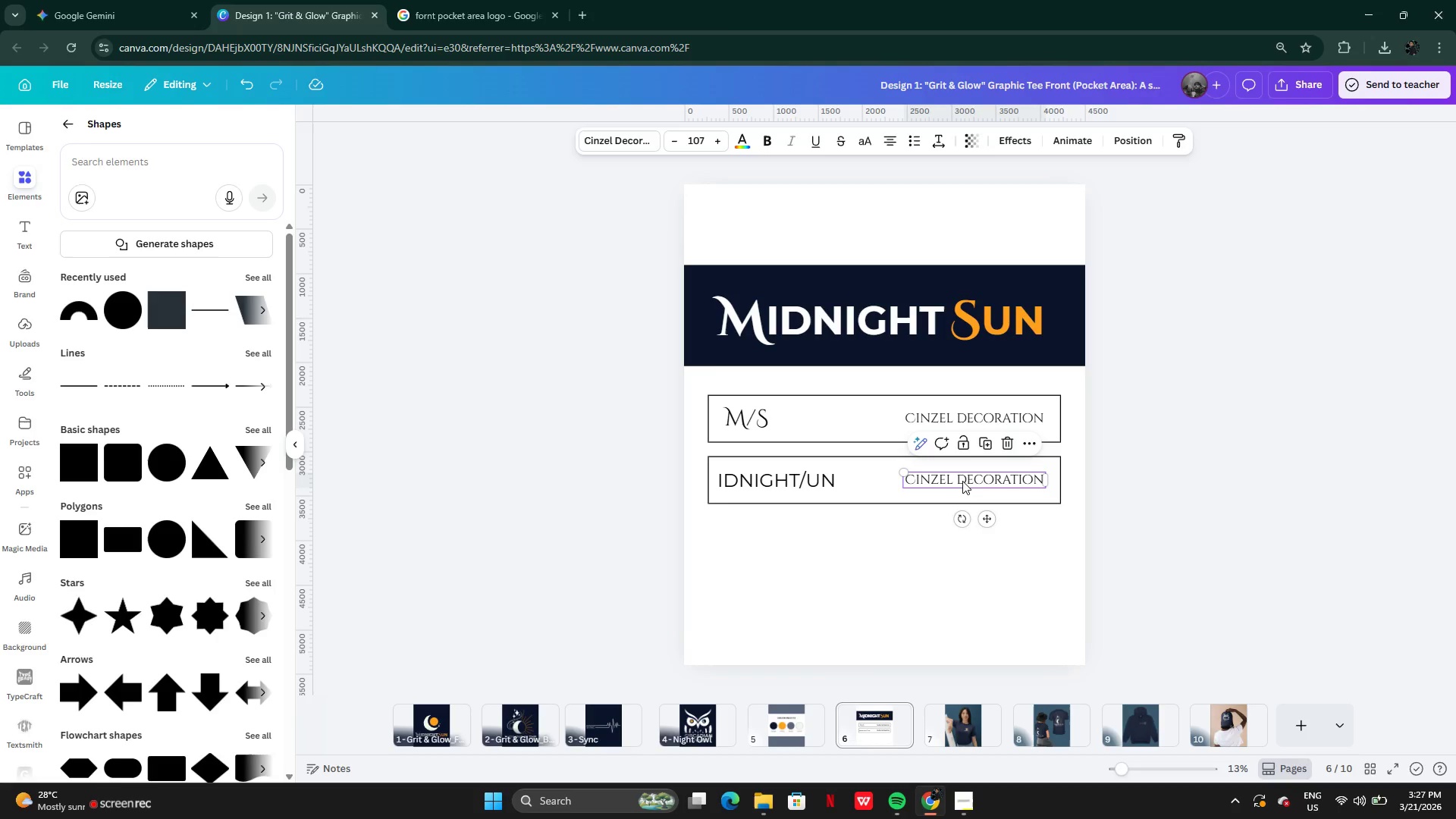 
left_click([962, 485])
 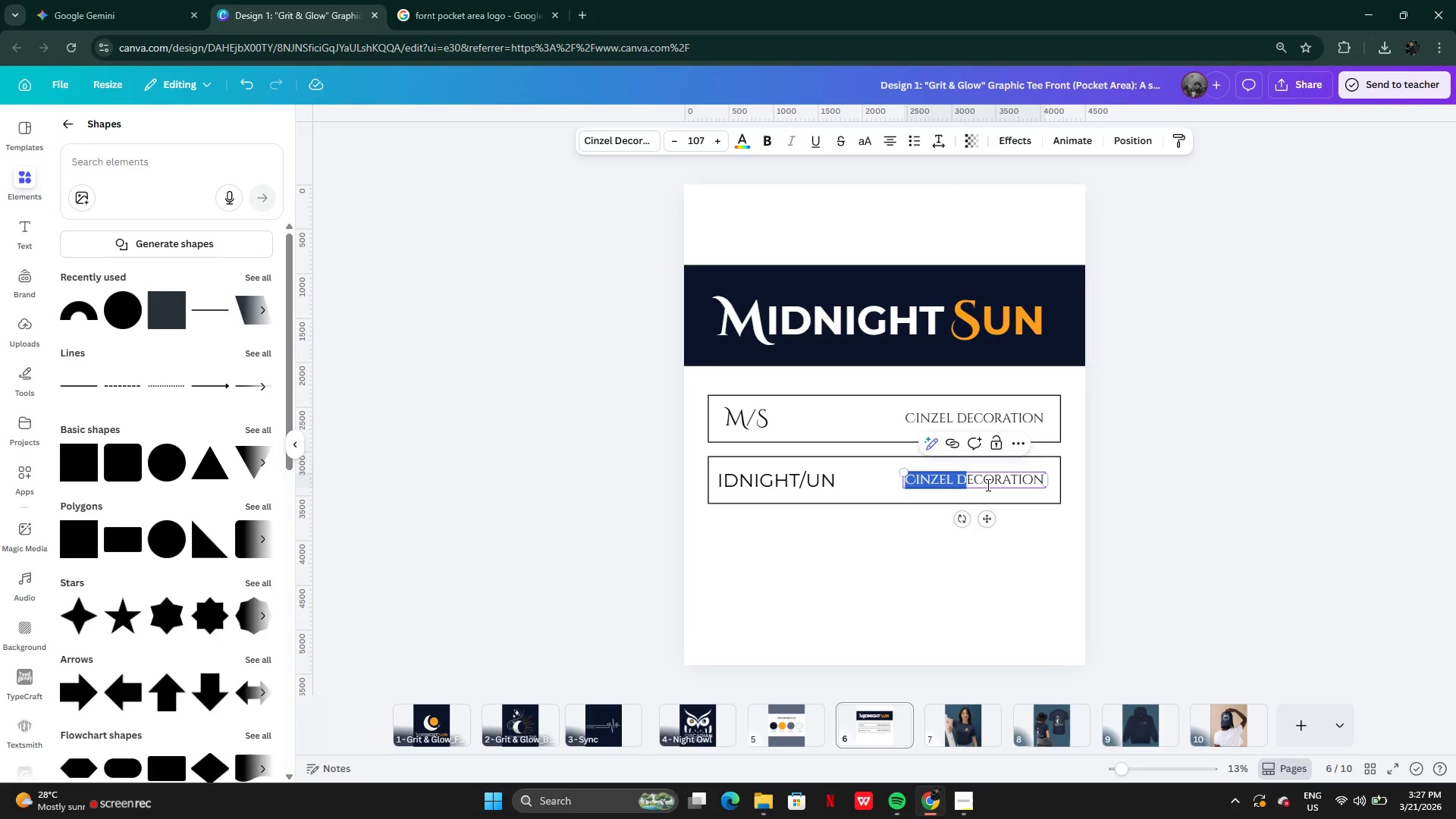 
left_click([987, 485])
 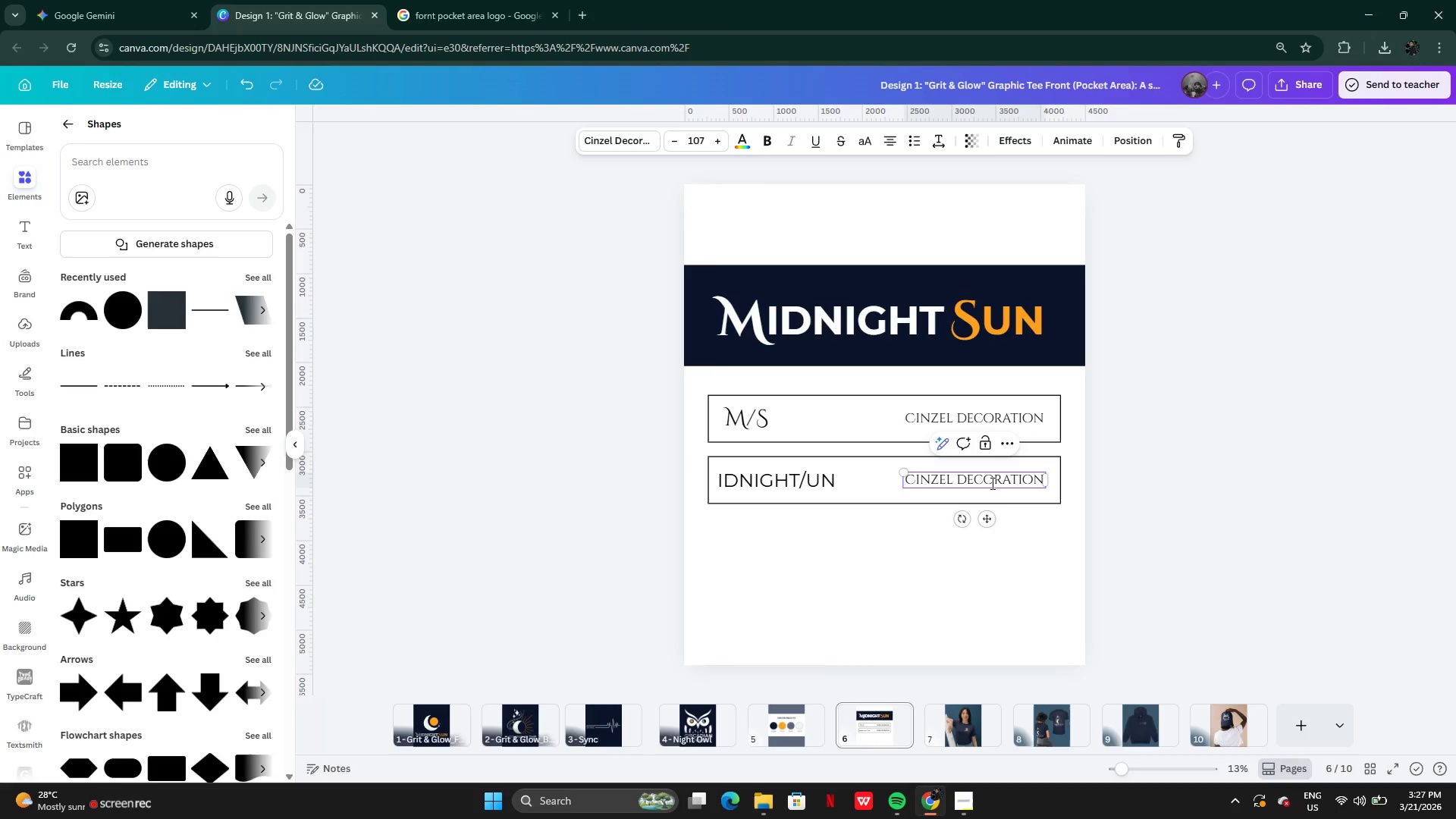 
left_click([1052, 527])
 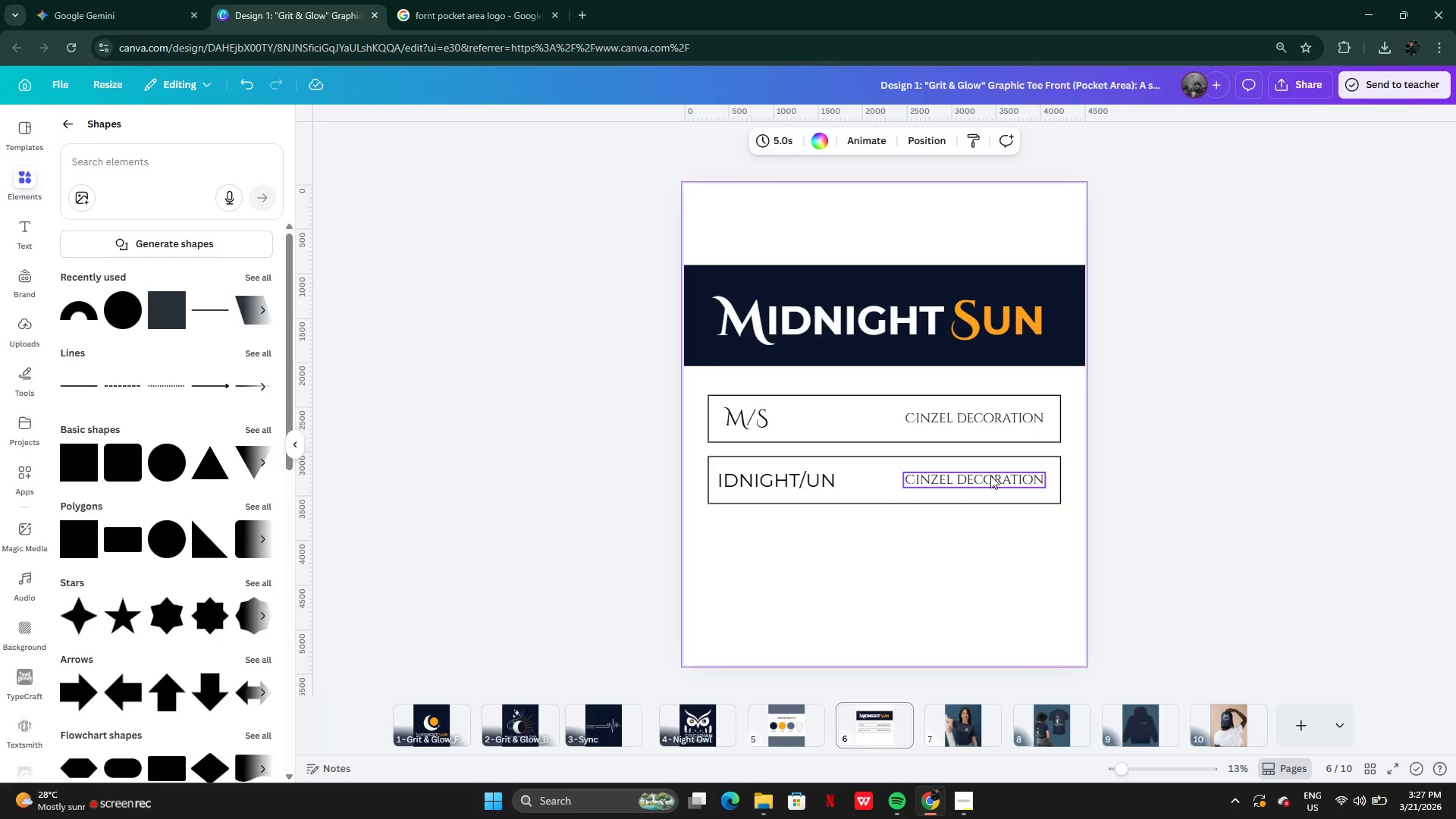 
left_click([990, 474])
 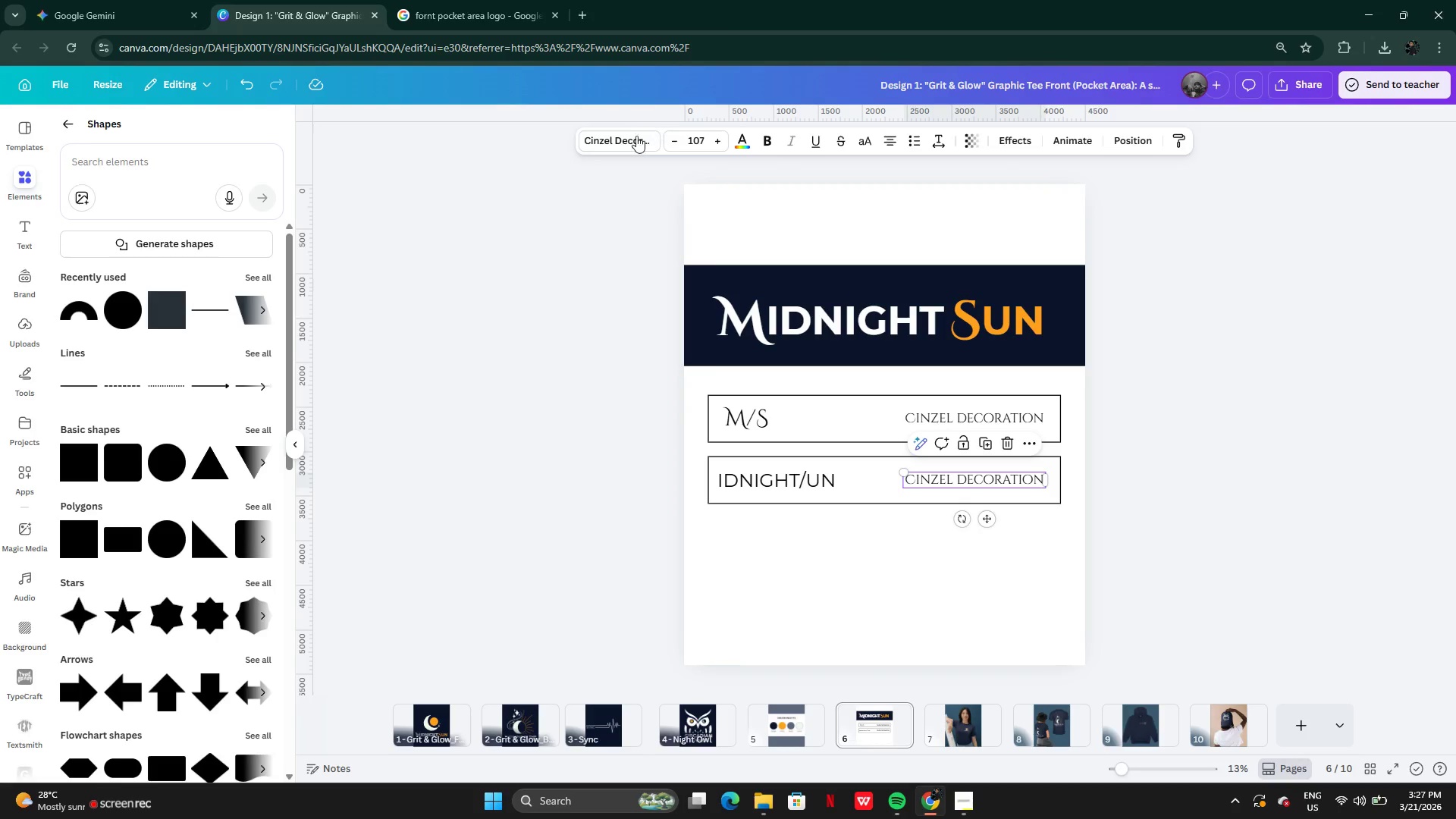 
left_click([629, 137])
 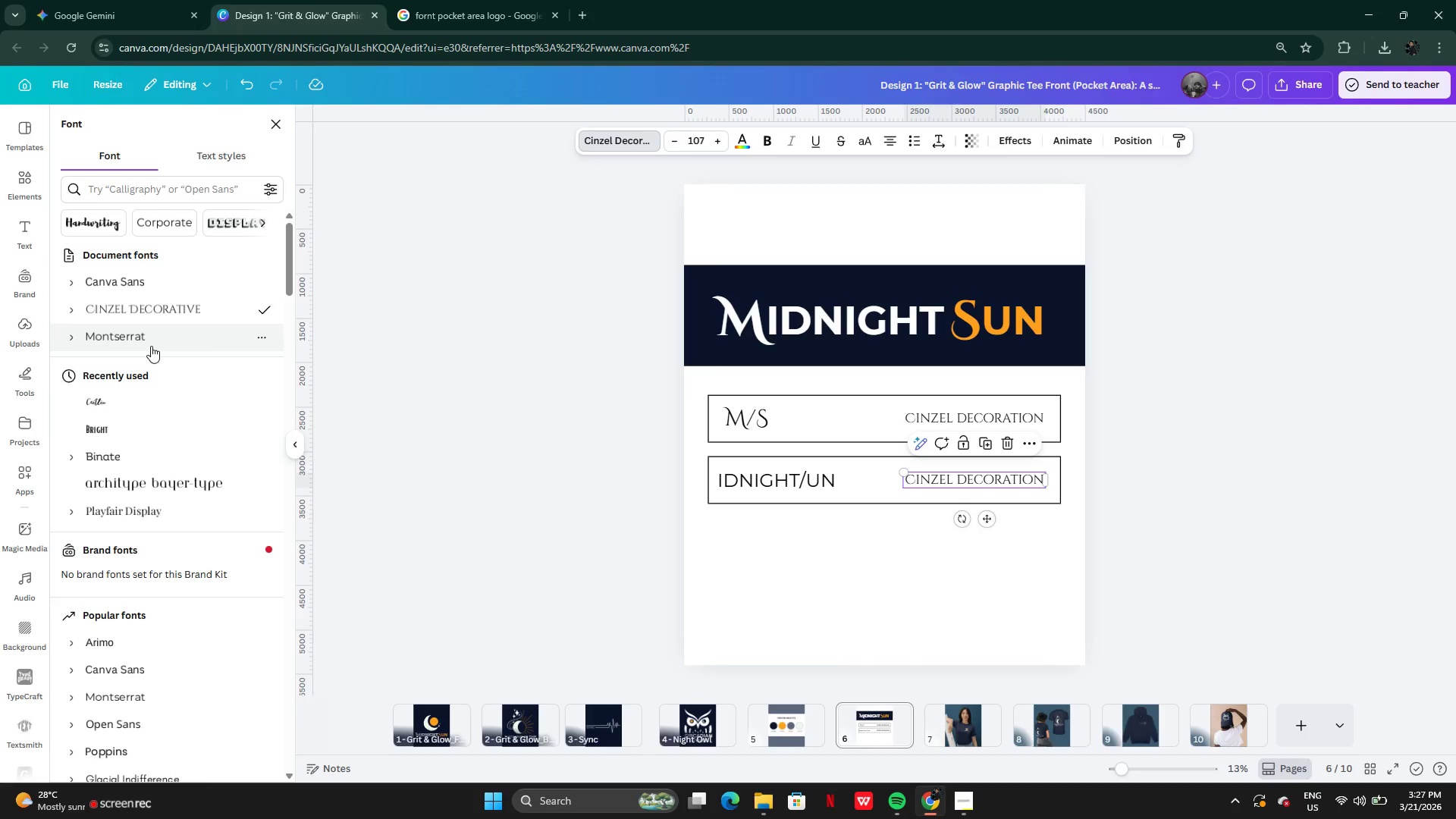 
left_click([147, 334])
 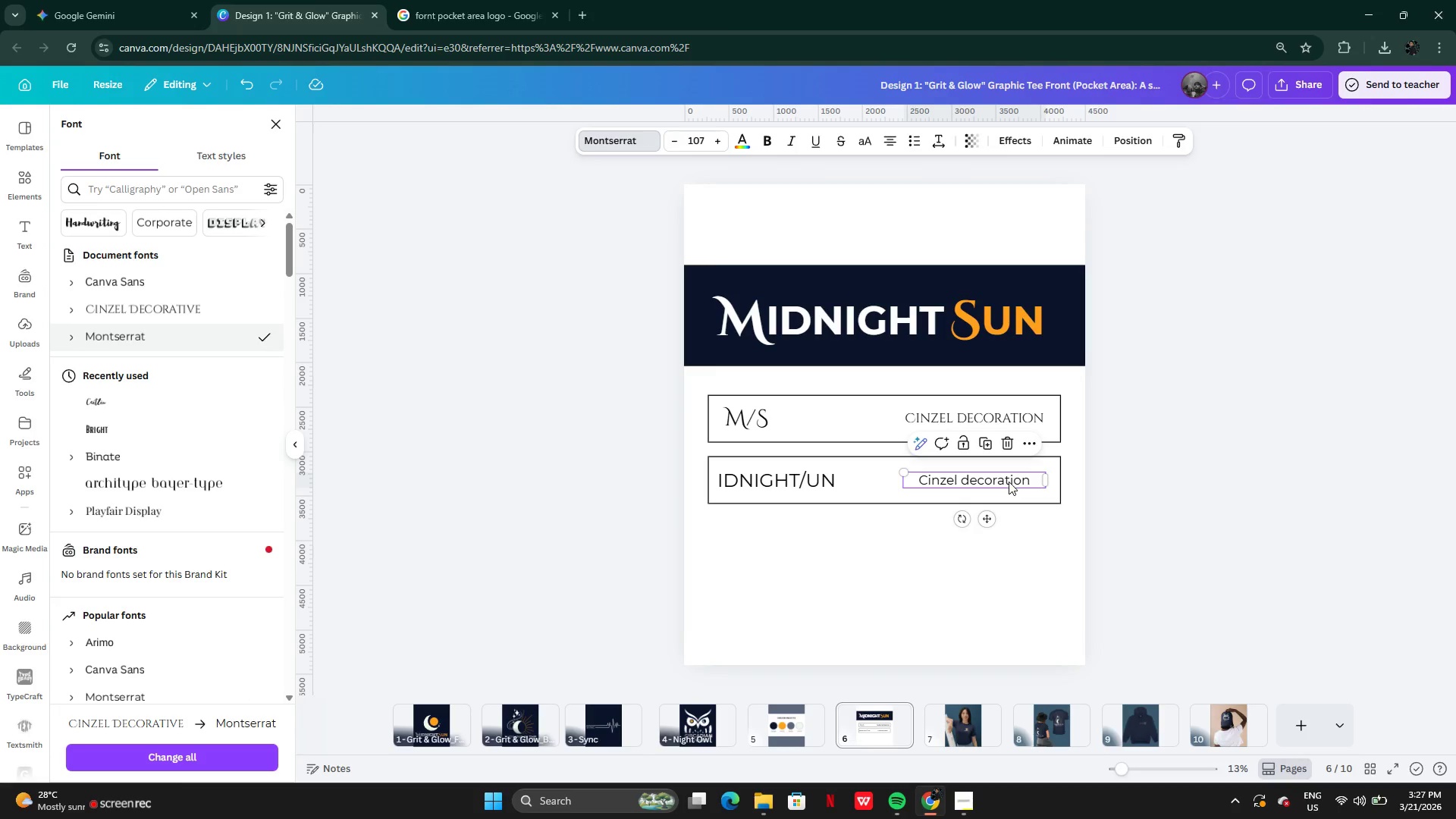 
double_click([1011, 481])
 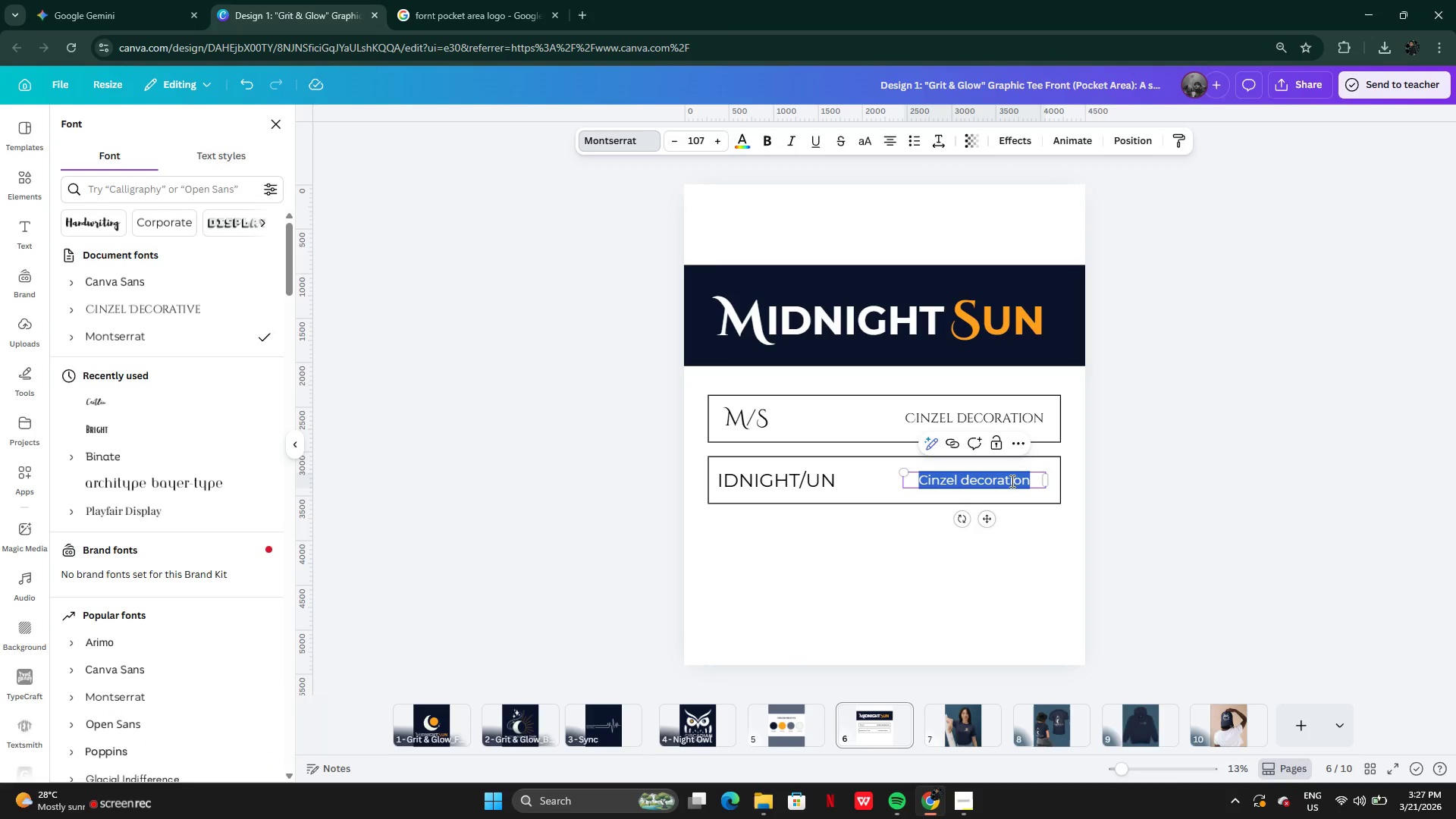 
type(Monnt)
key(Backspace)
key(Backspace)
type(tserrat)
 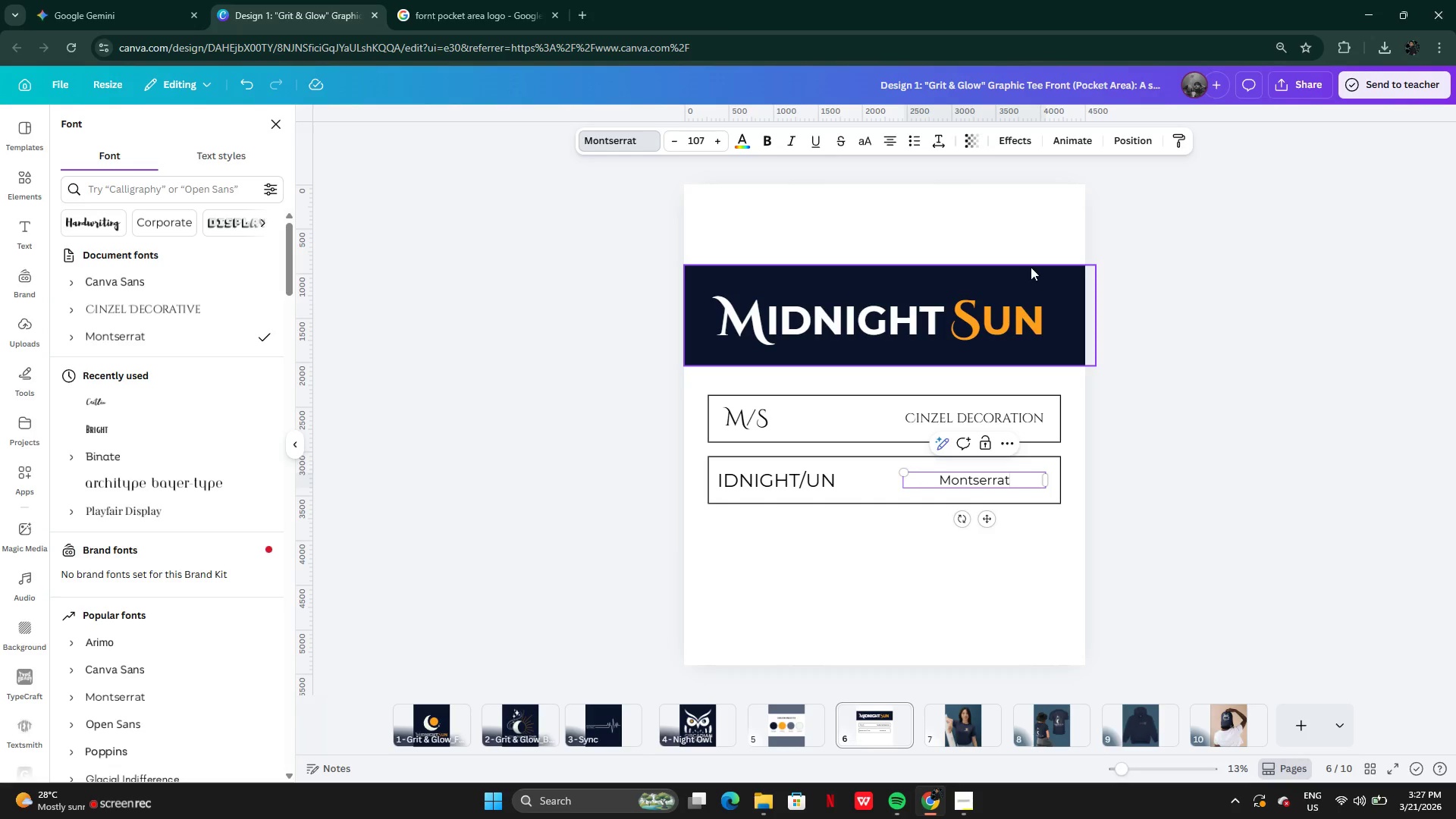 
left_click([1186, 404])
 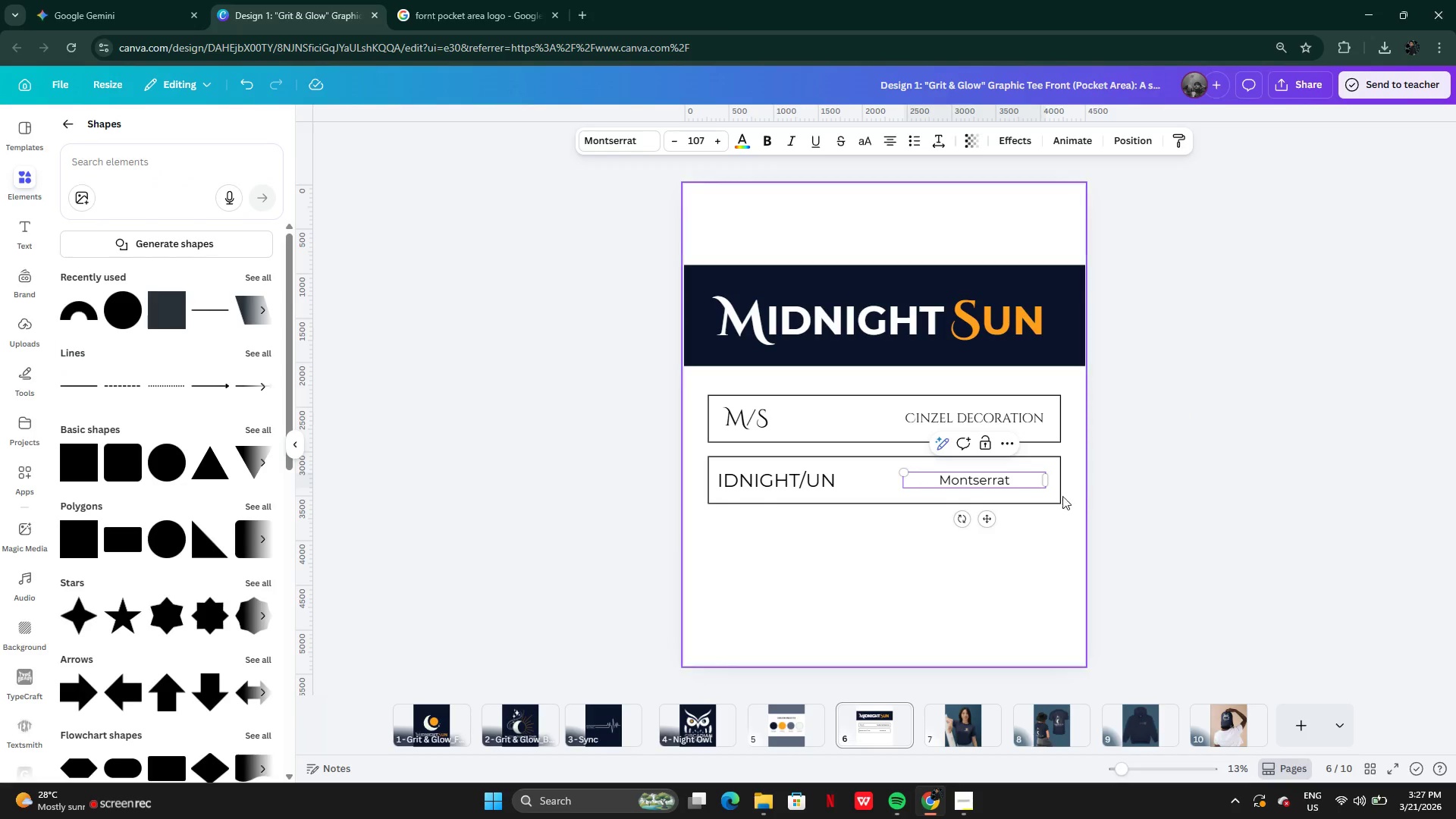 
left_click([1104, 498])
 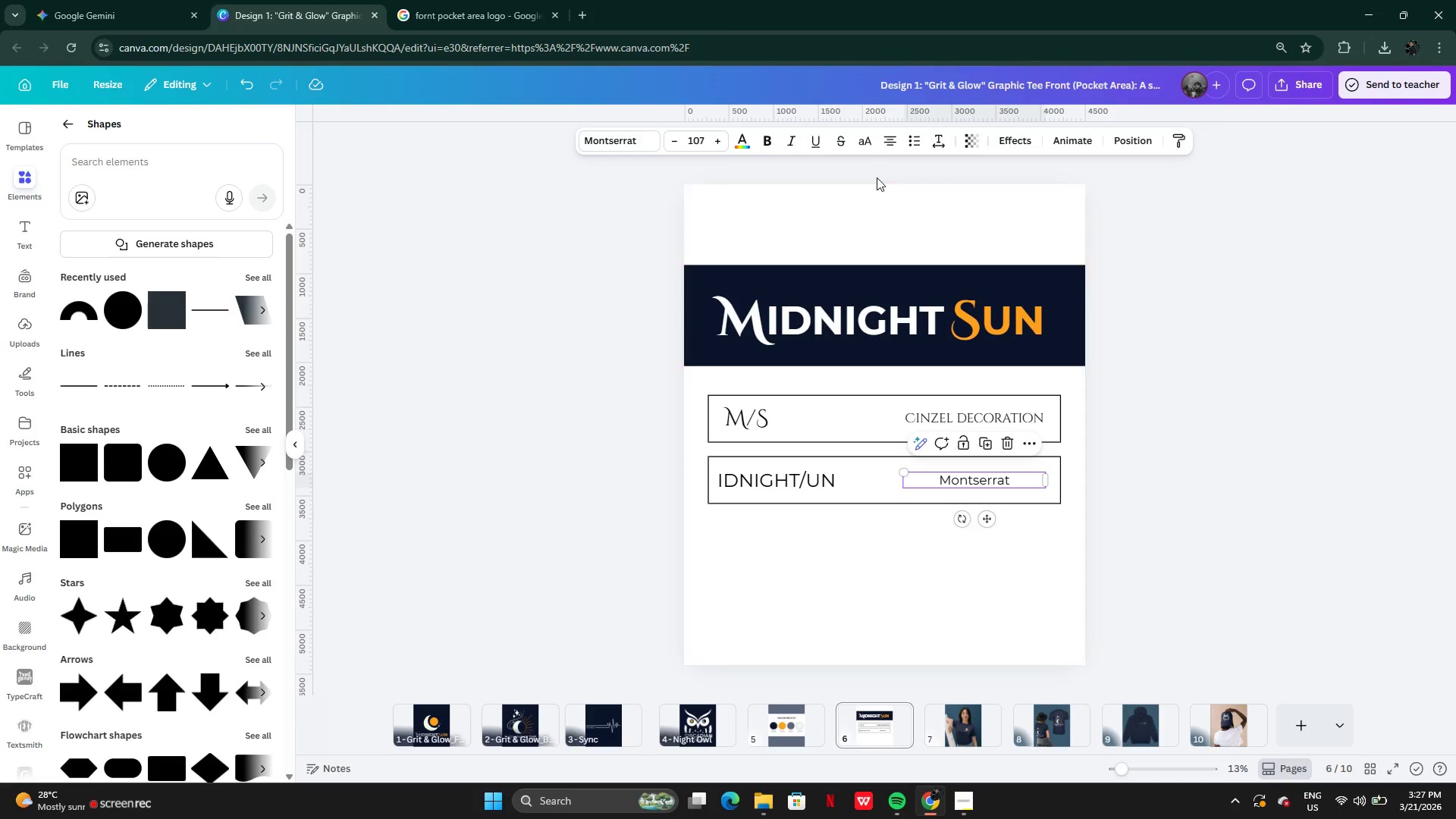 
left_click([887, 146])
 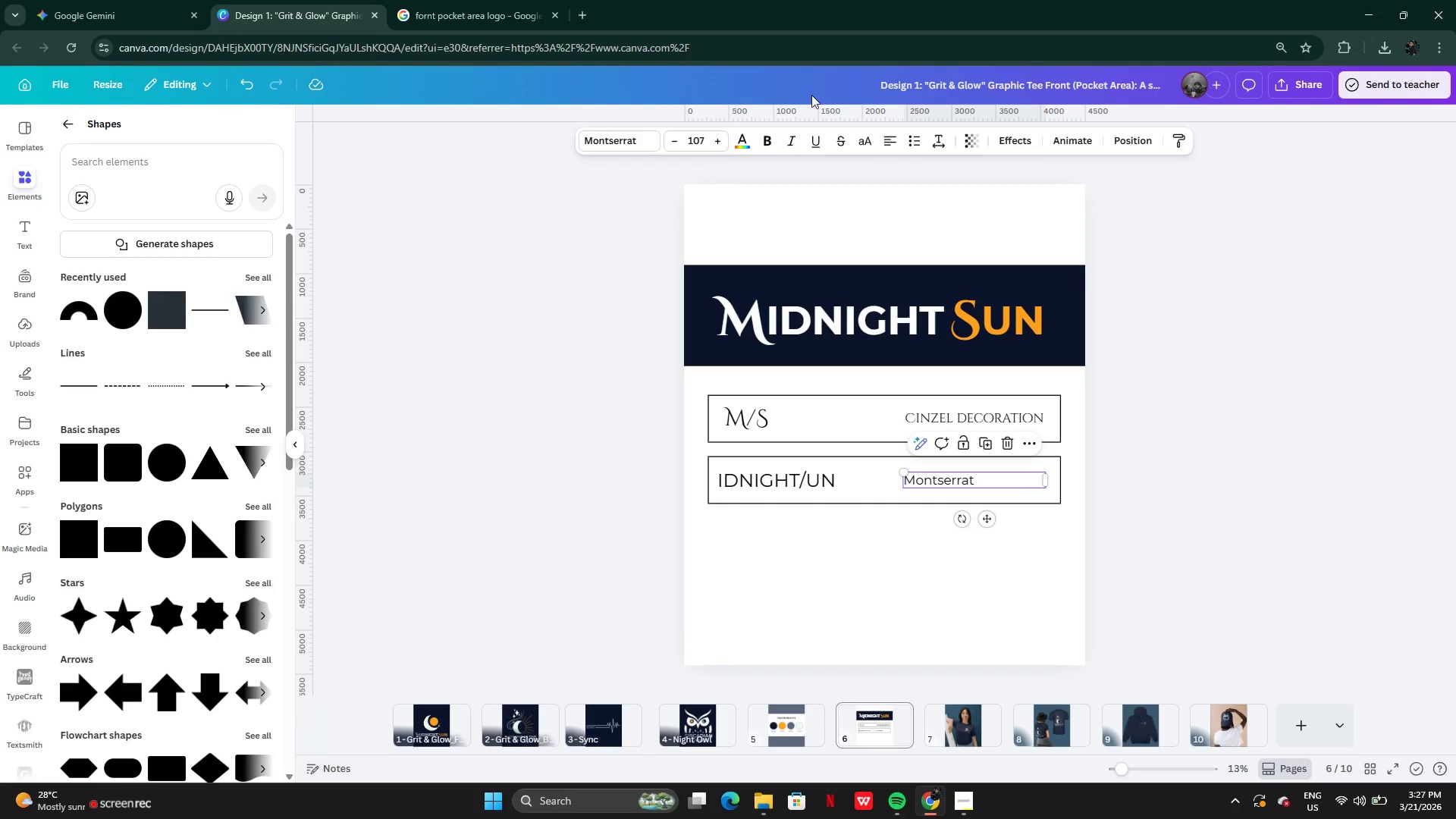 
left_click([893, 145])
 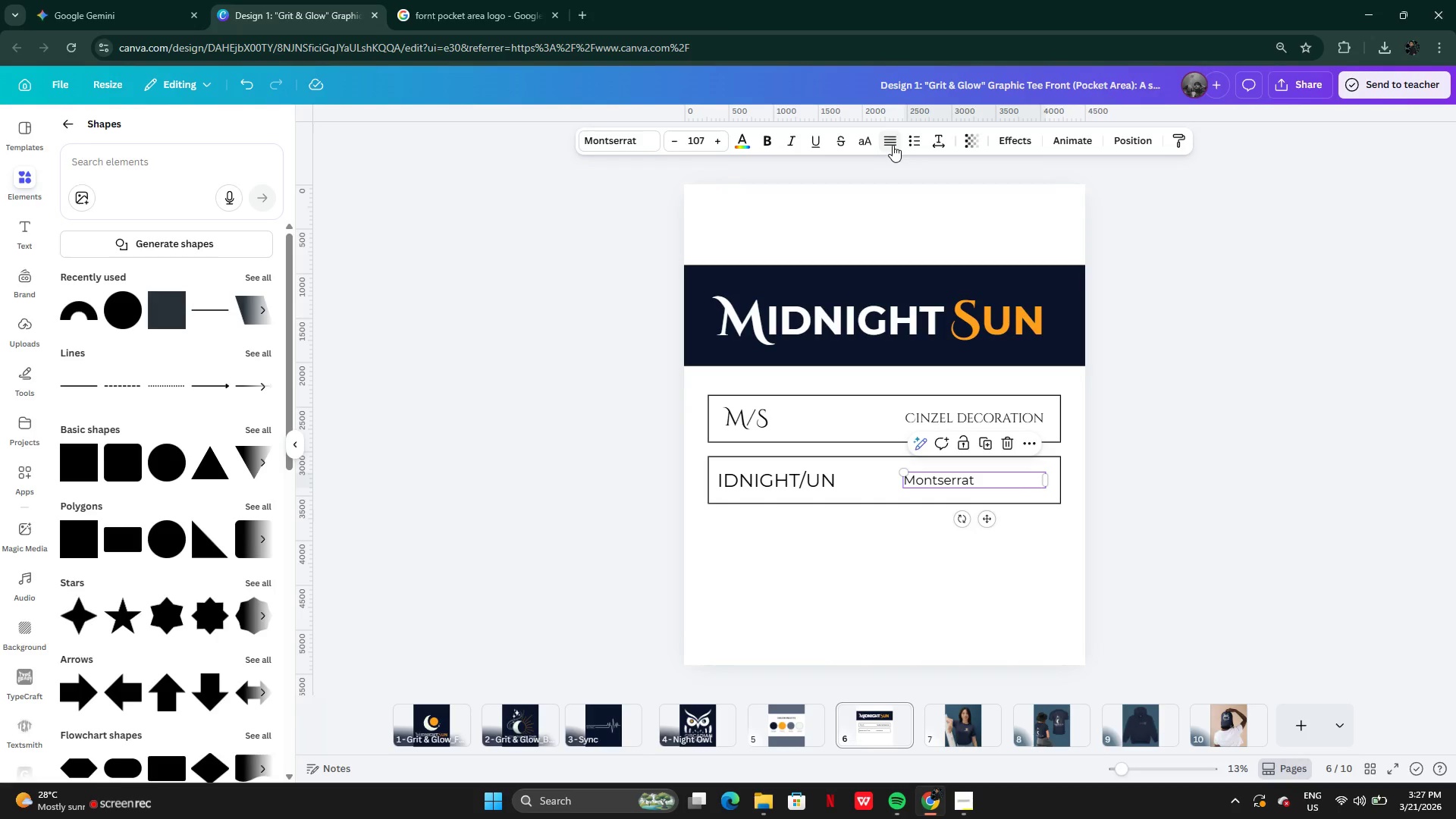 
left_click([893, 145])
 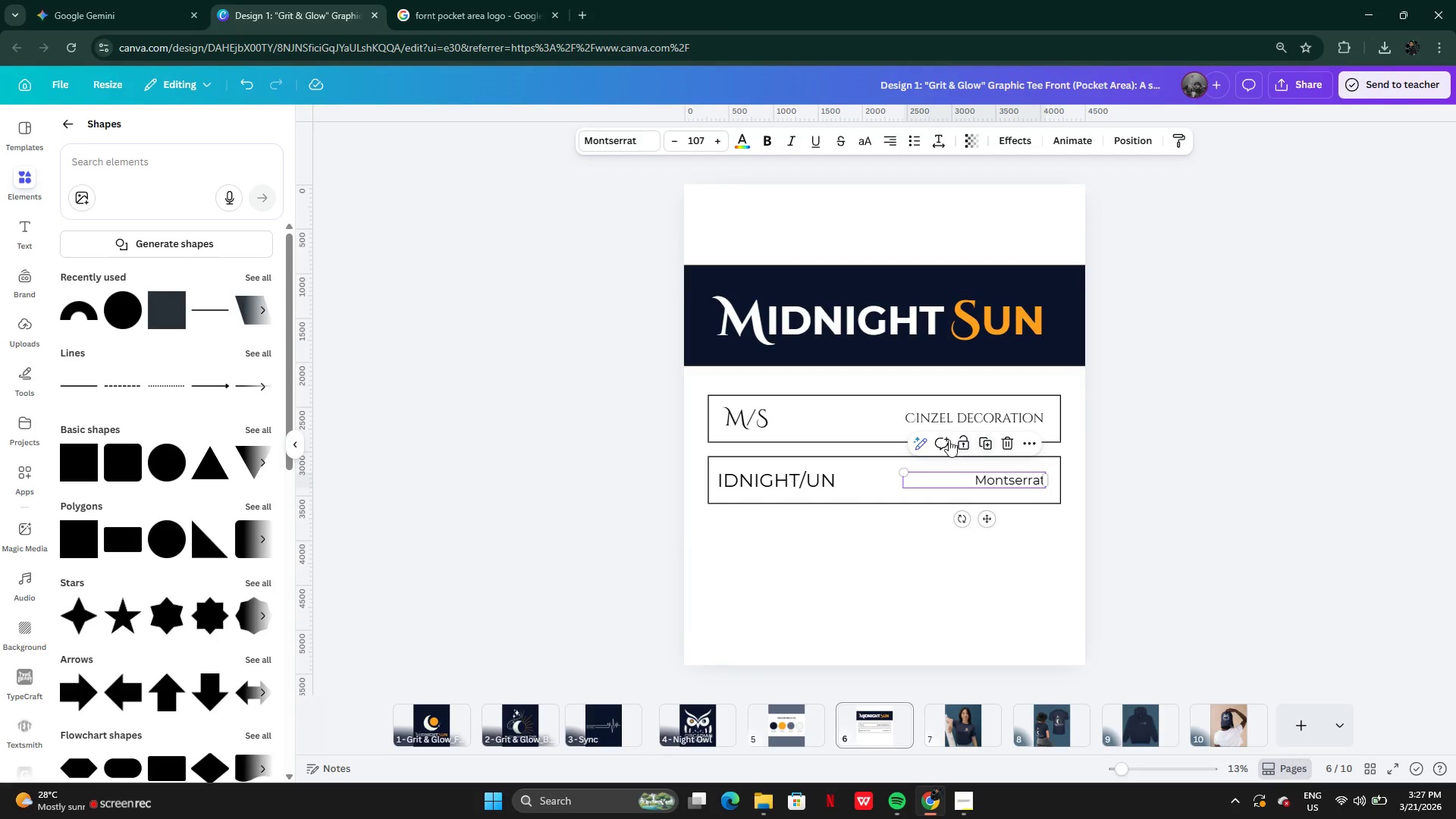 
left_click_drag(start_coordinate=[903, 472], to_coordinate=[888, 467])
 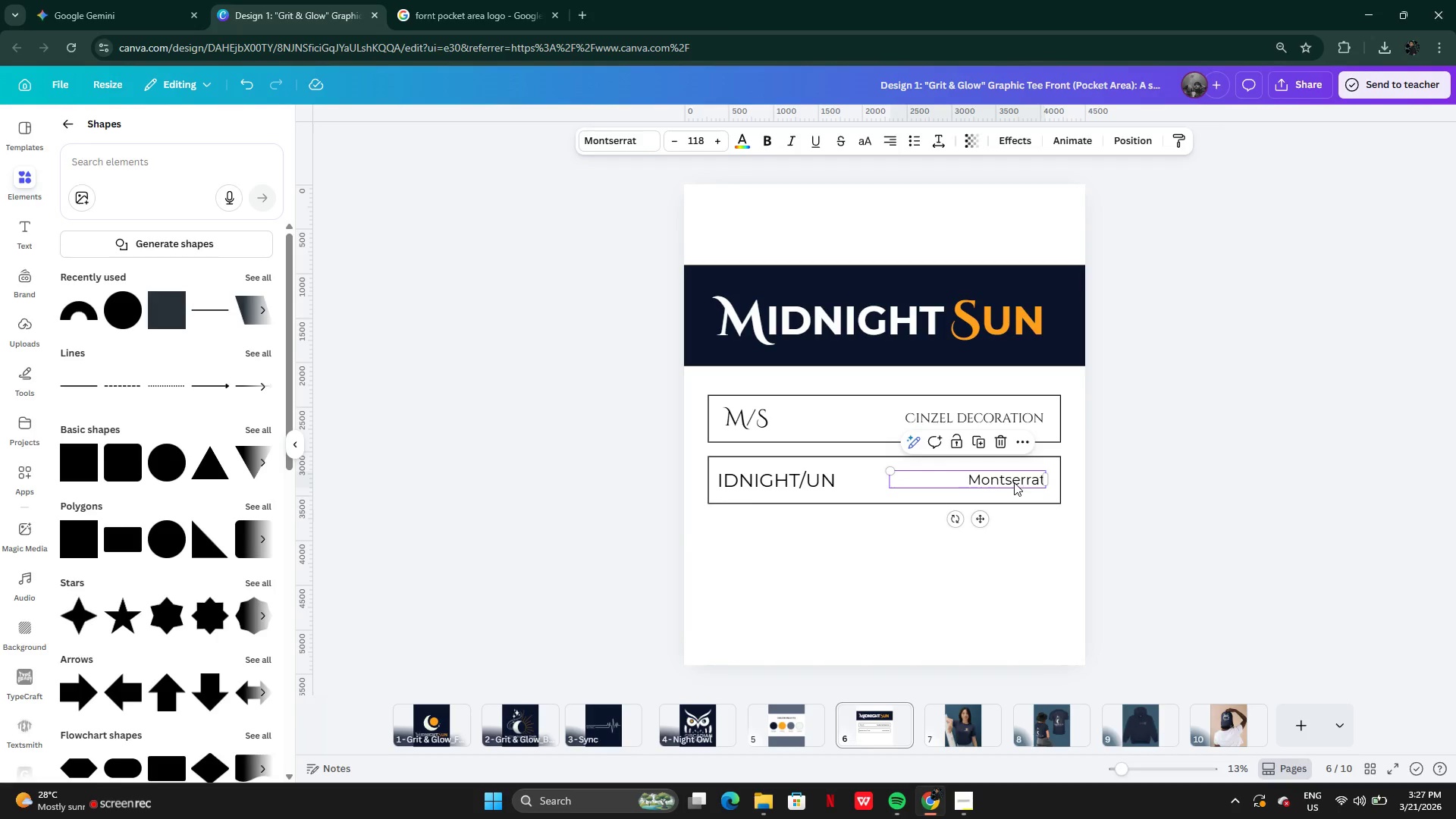 
left_click_drag(start_coordinate=[1014, 482], to_coordinate=[1020, 484])
 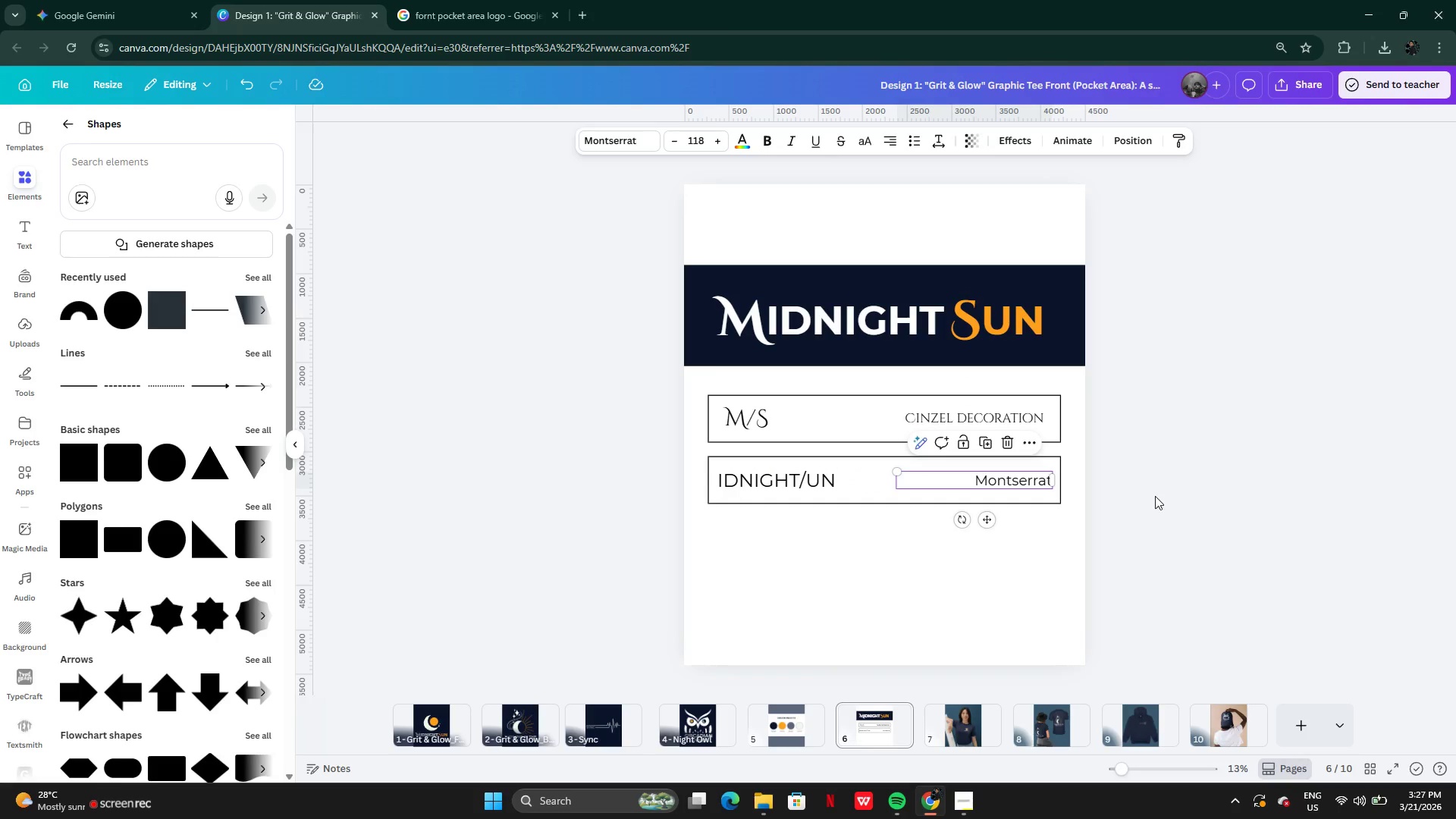 
left_click([1155, 496])
 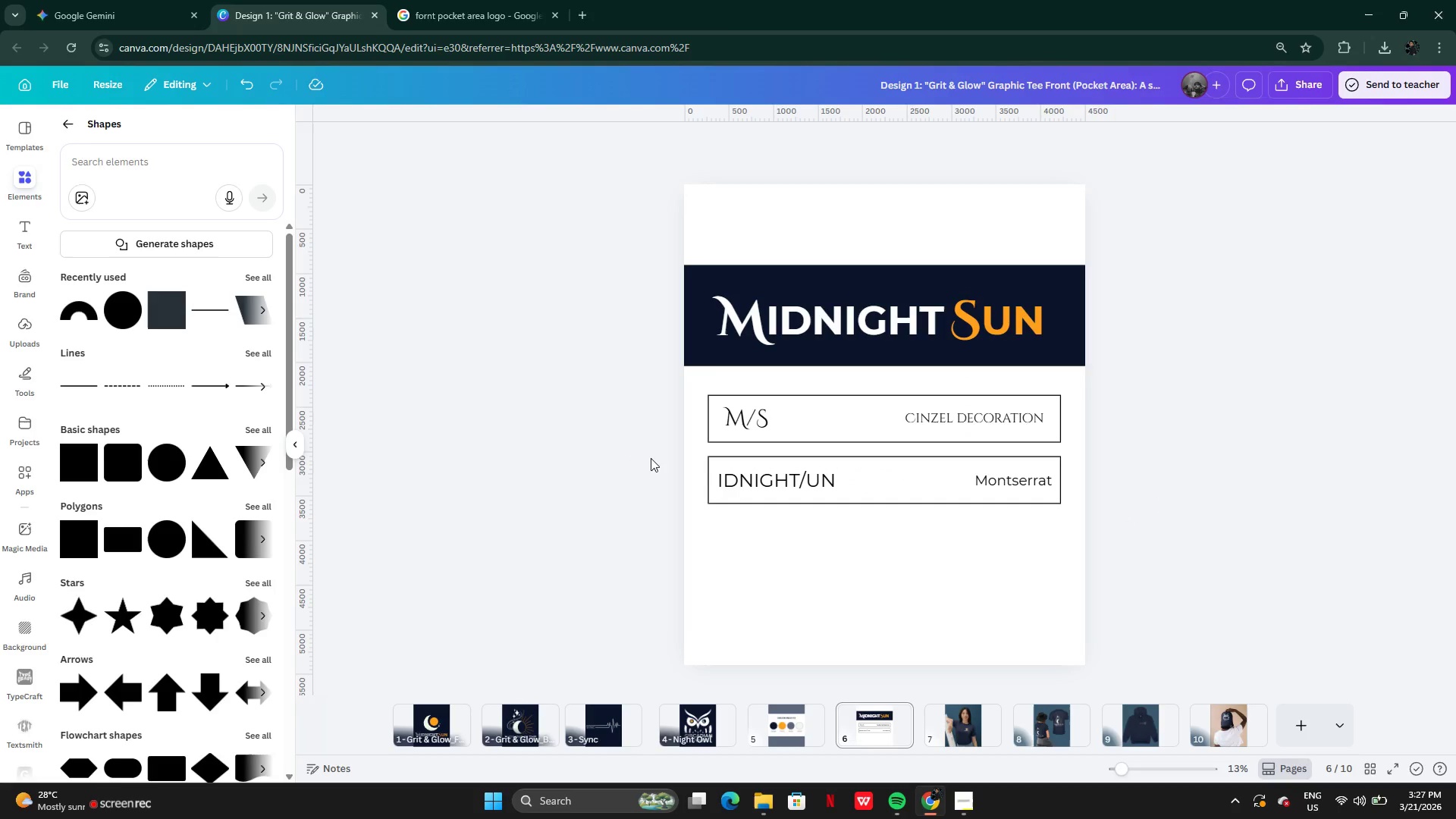 
left_click([668, 459])
 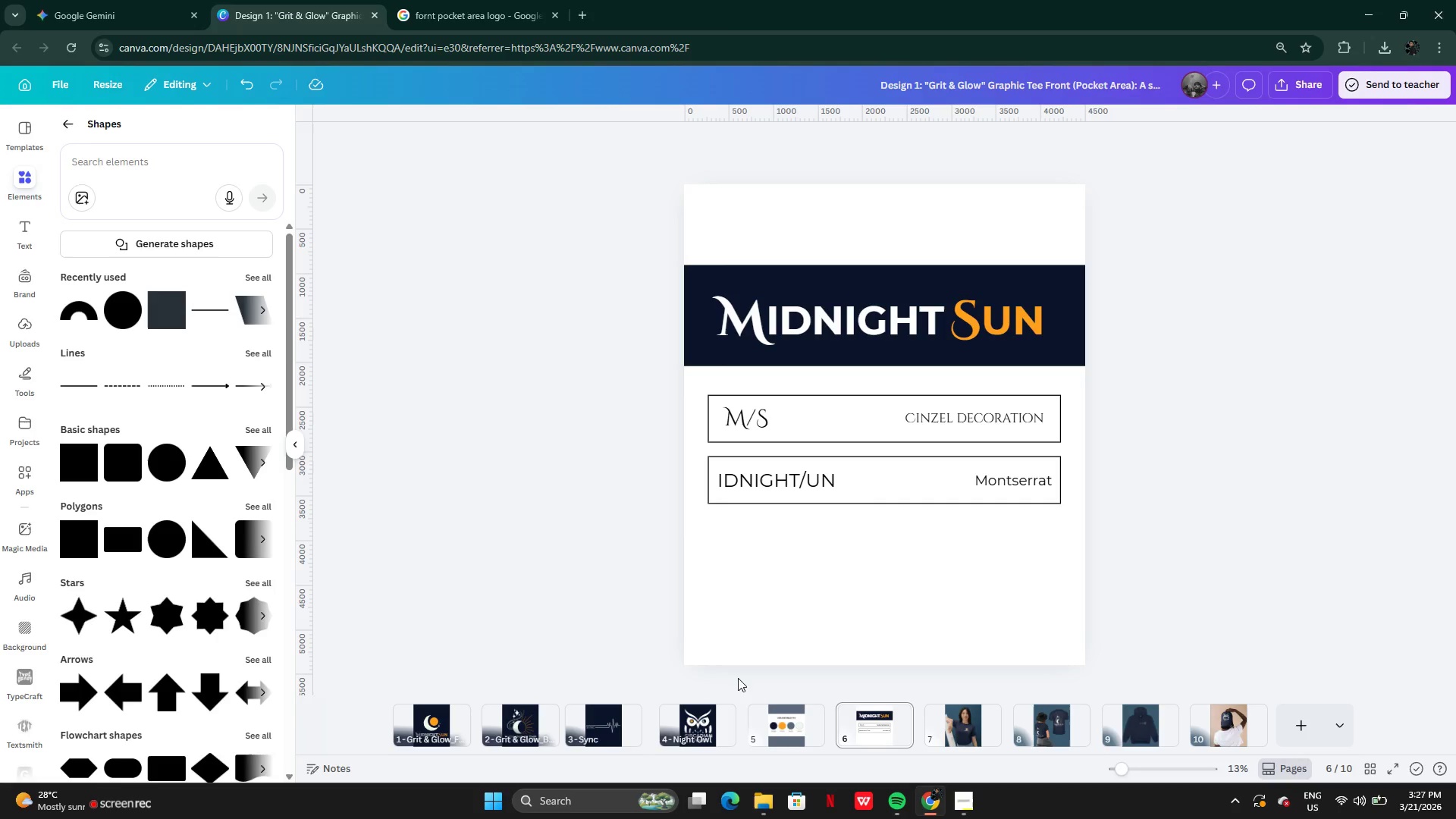 
left_click([876, 729])
 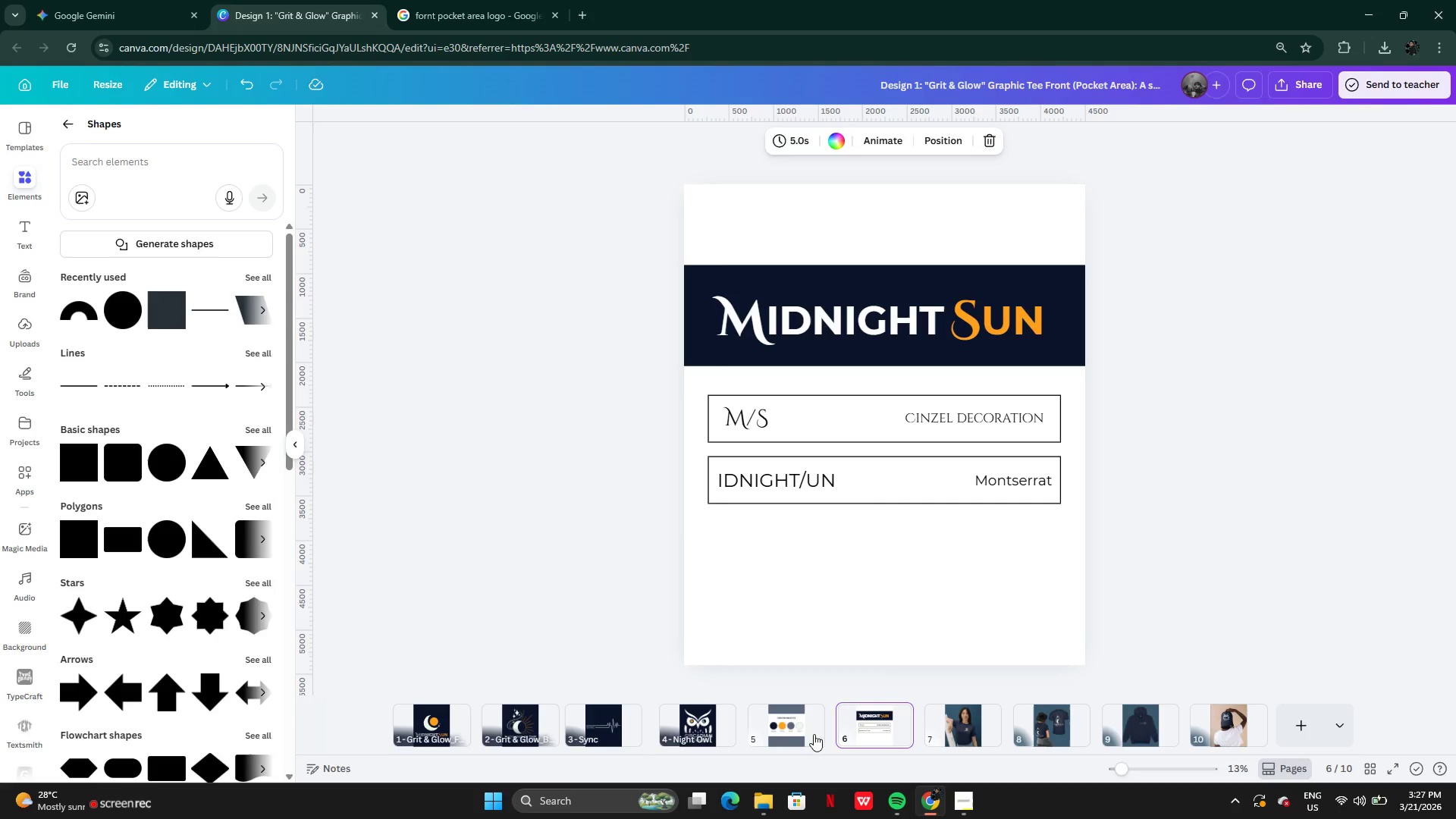 
left_click([797, 731])
 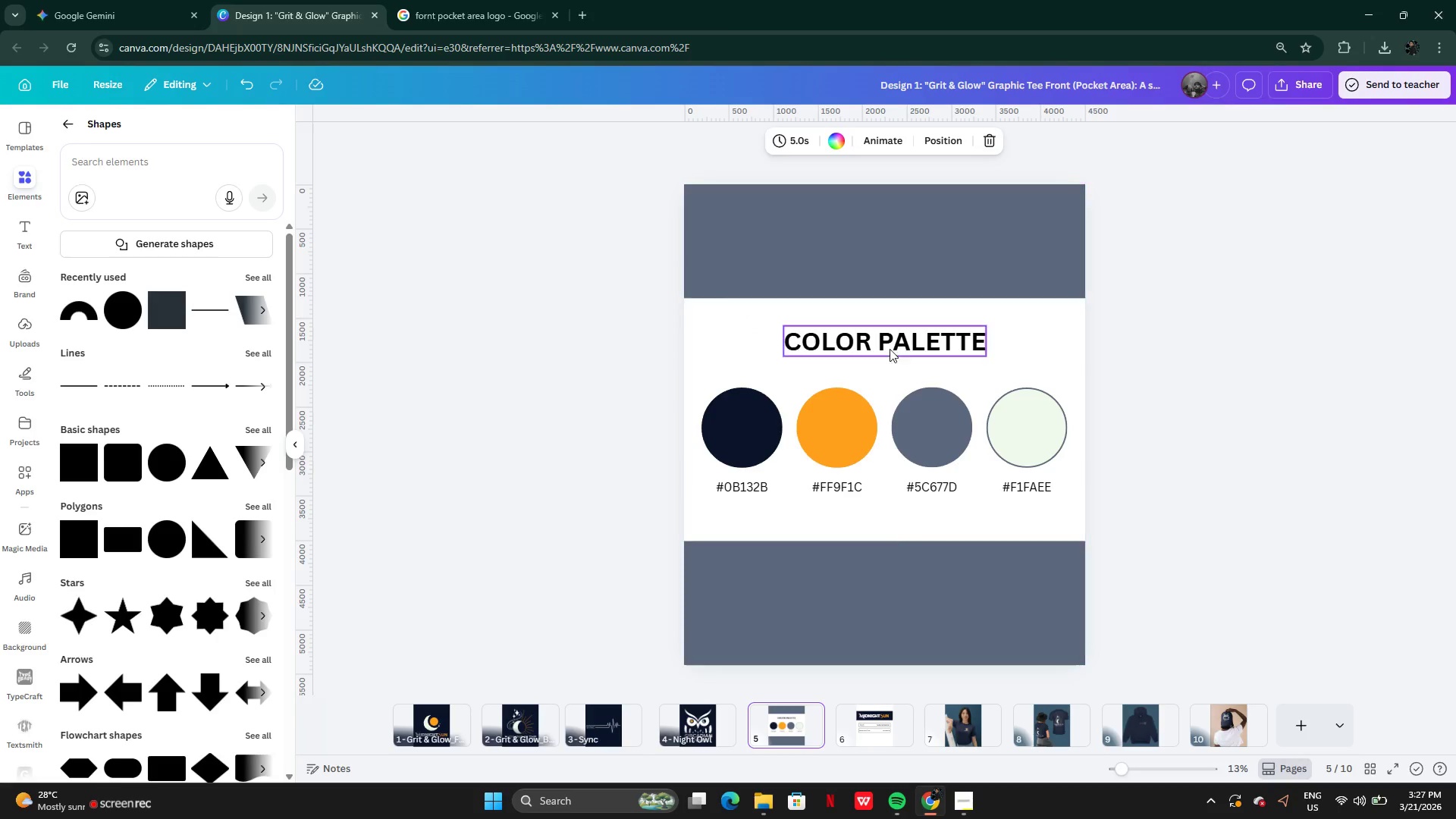 
left_click([890, 343])
 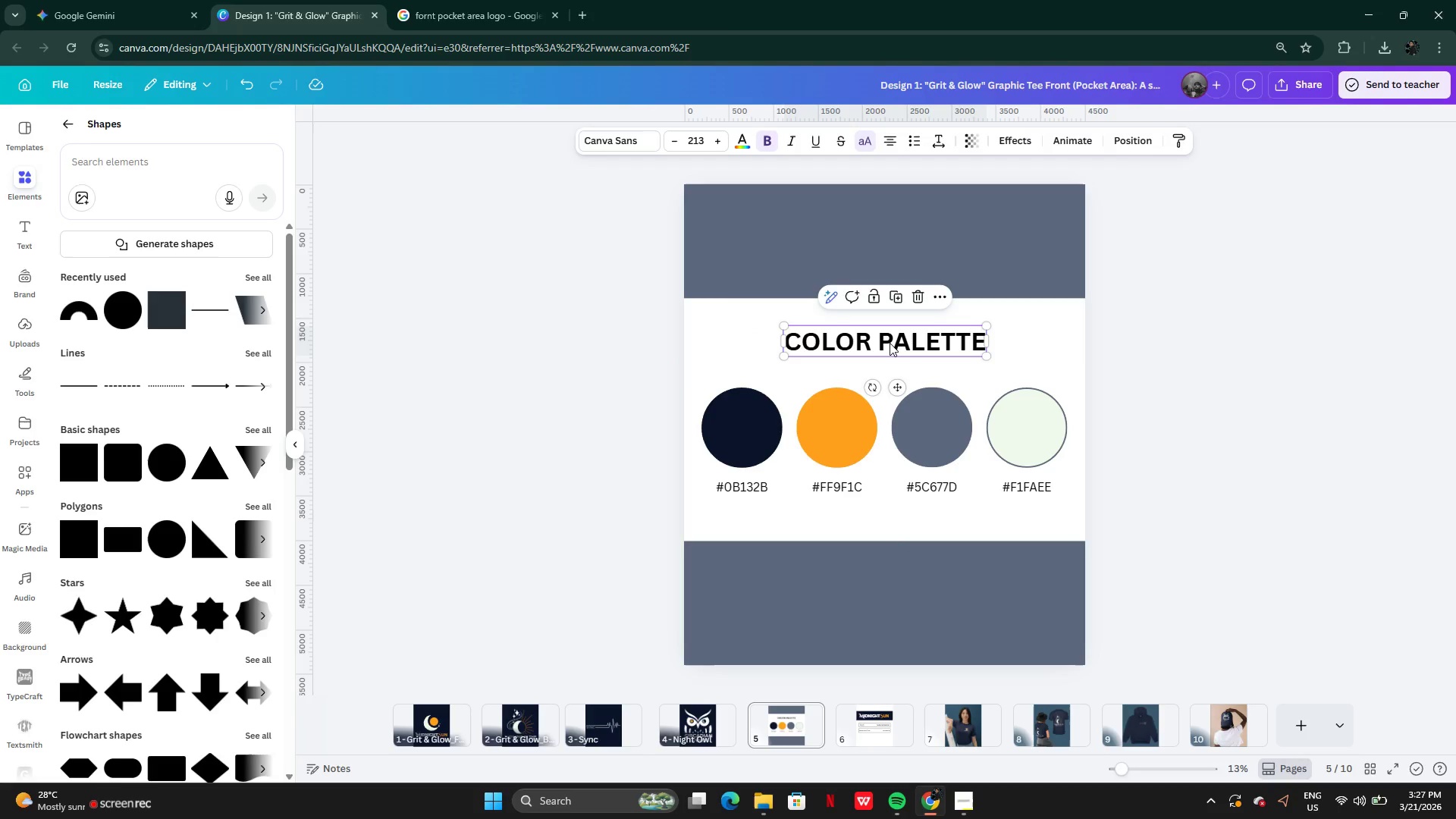 
key(Control+C)
 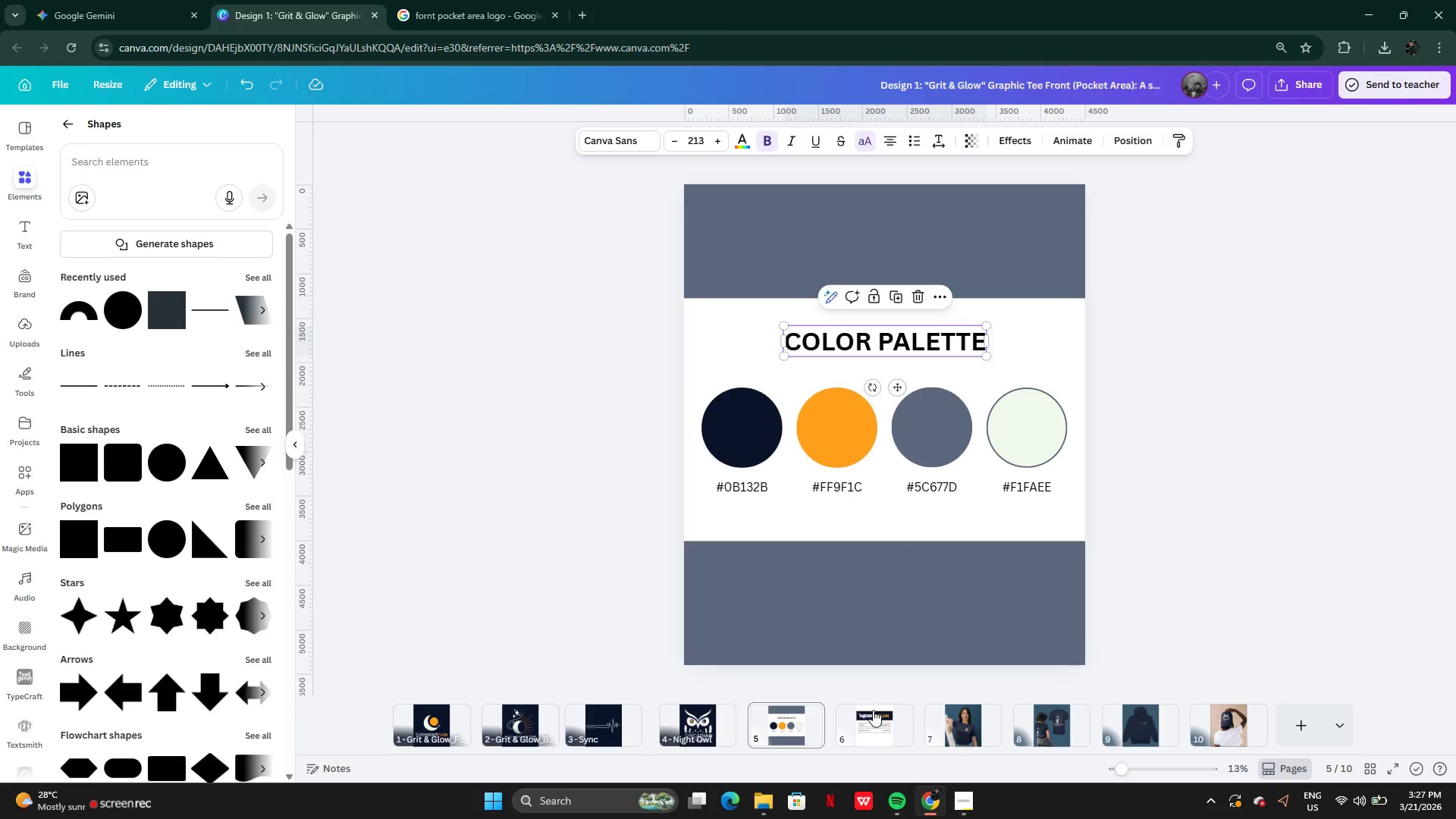 
left_click([873, 712])
 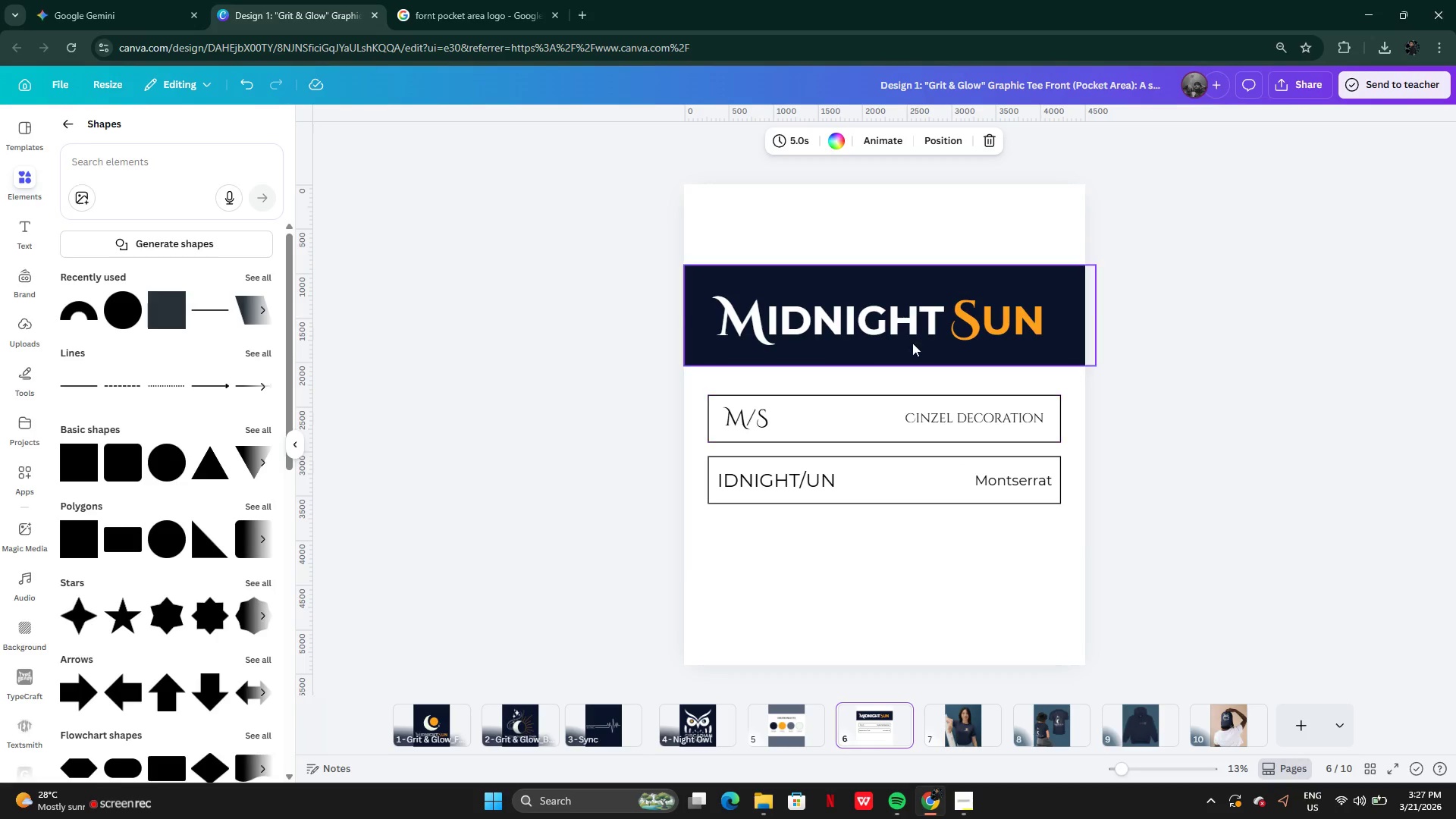 
key(Control+V)
 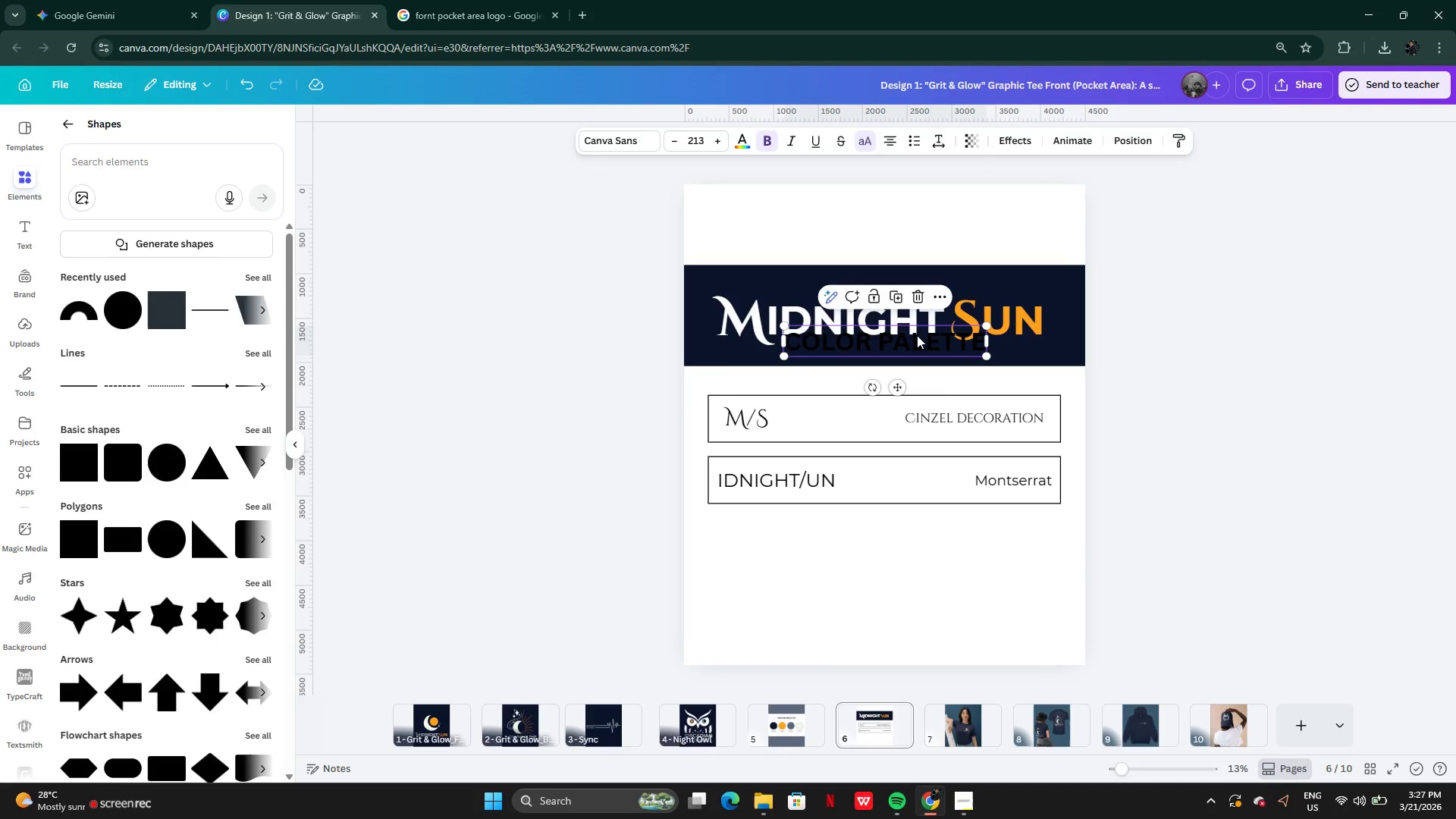 
left_click_drag(start_coordinate=[917, 337], to_coordinate=[909, 228])
 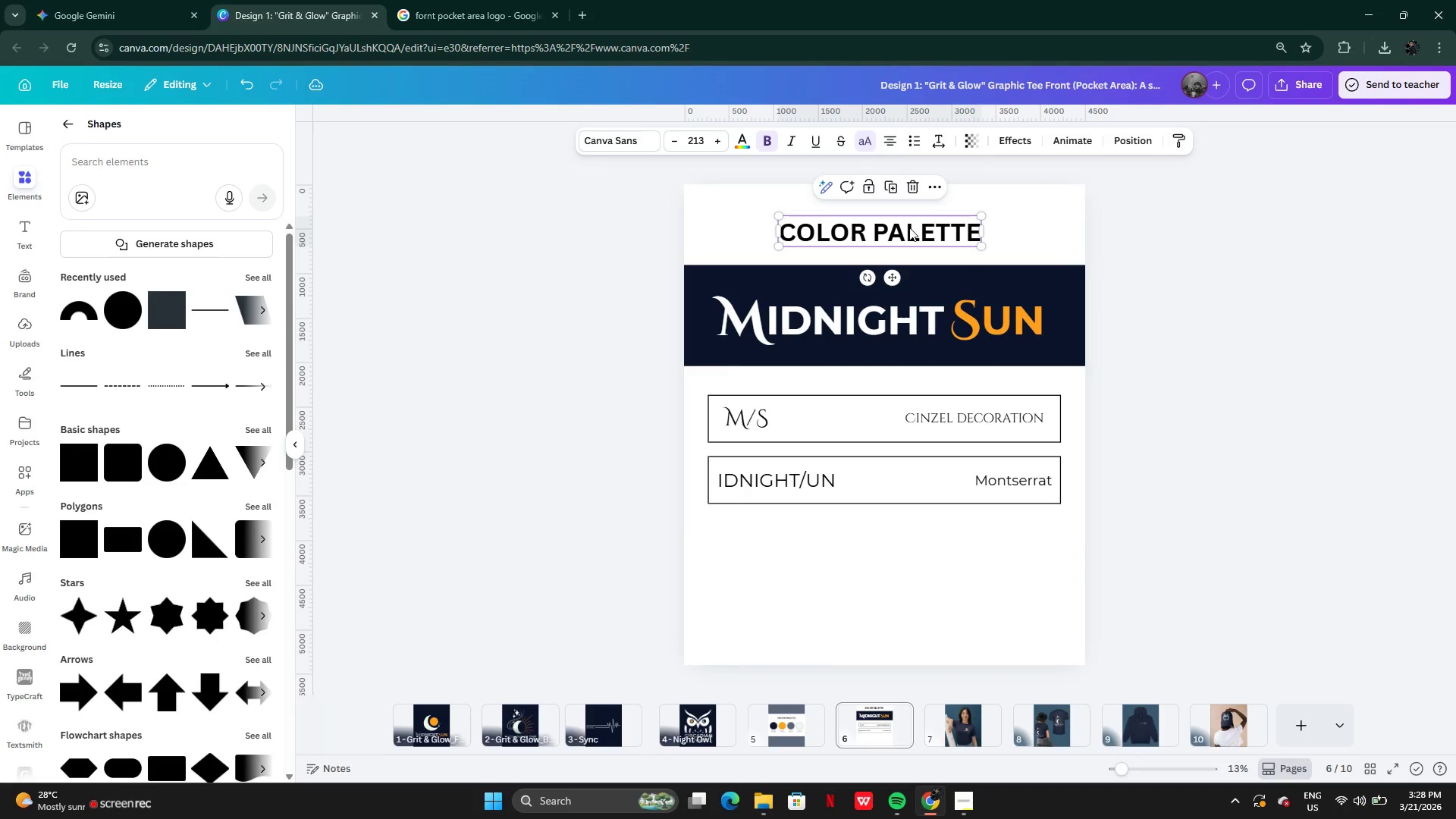 
left_click([909, 228])
 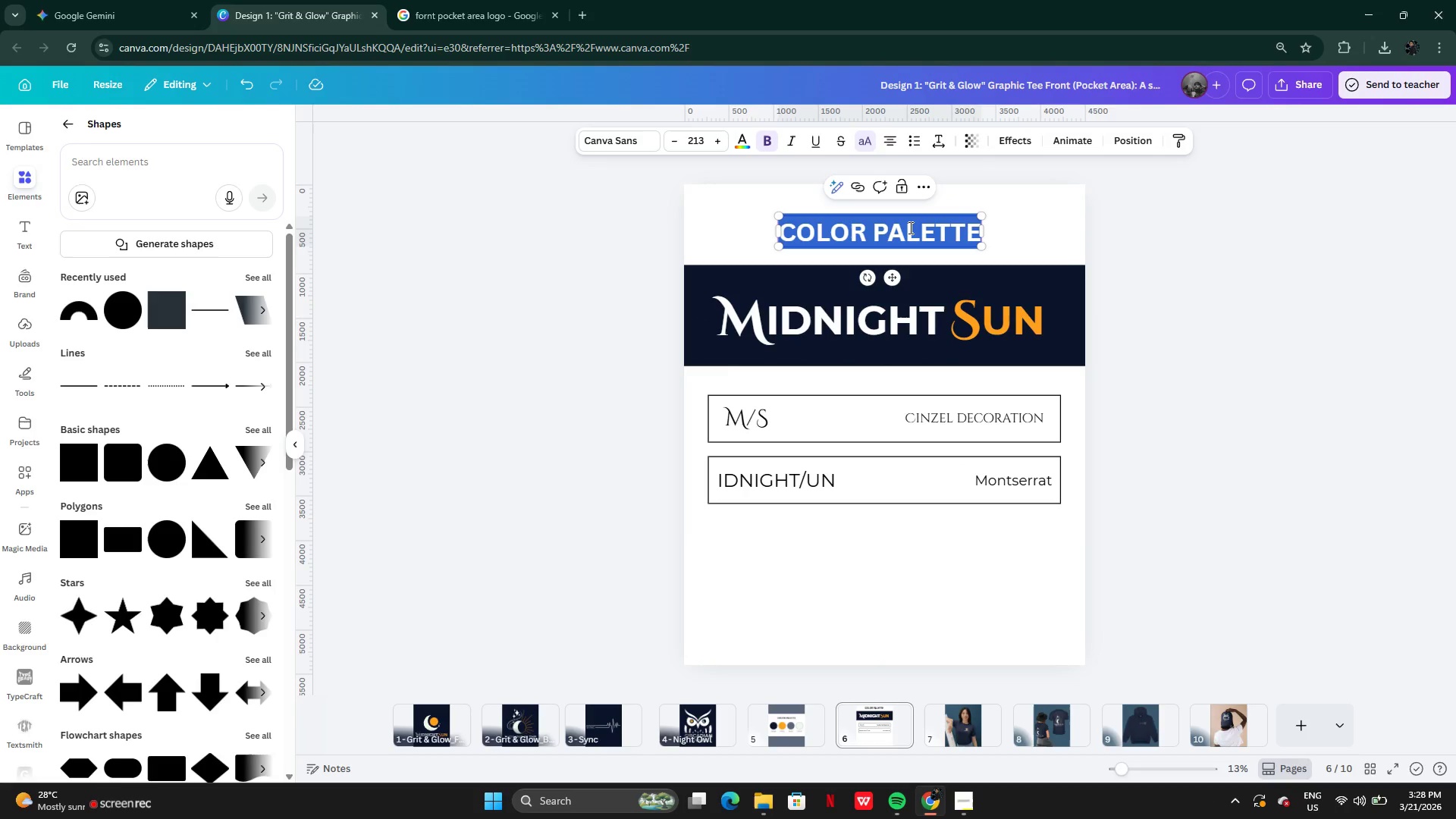 
type(TUPO)
key(Backspace)
key(Backspace)
key(Backspace)
type(YPOGRAPHY)
 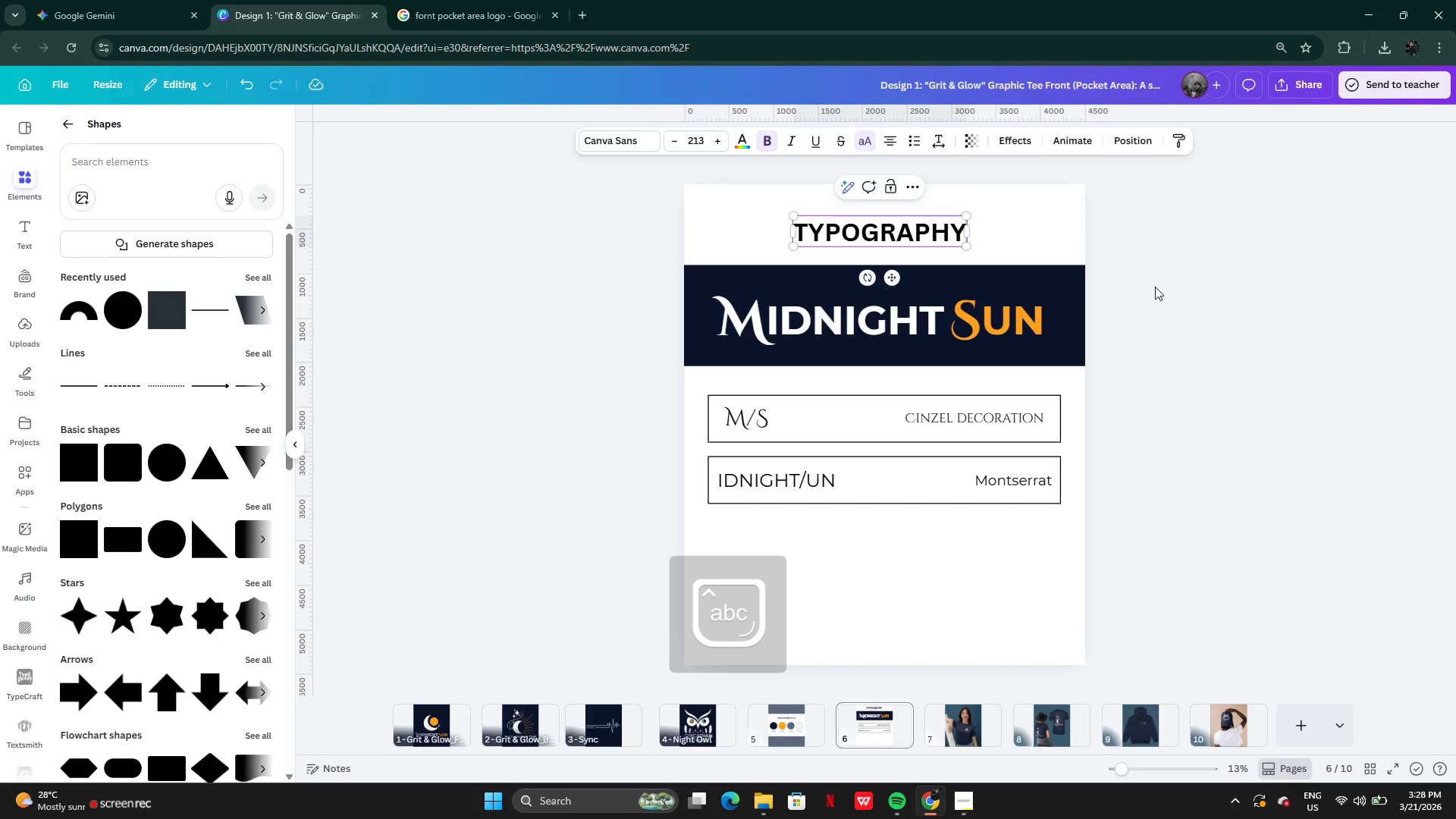 
left_click([1155, 287])
 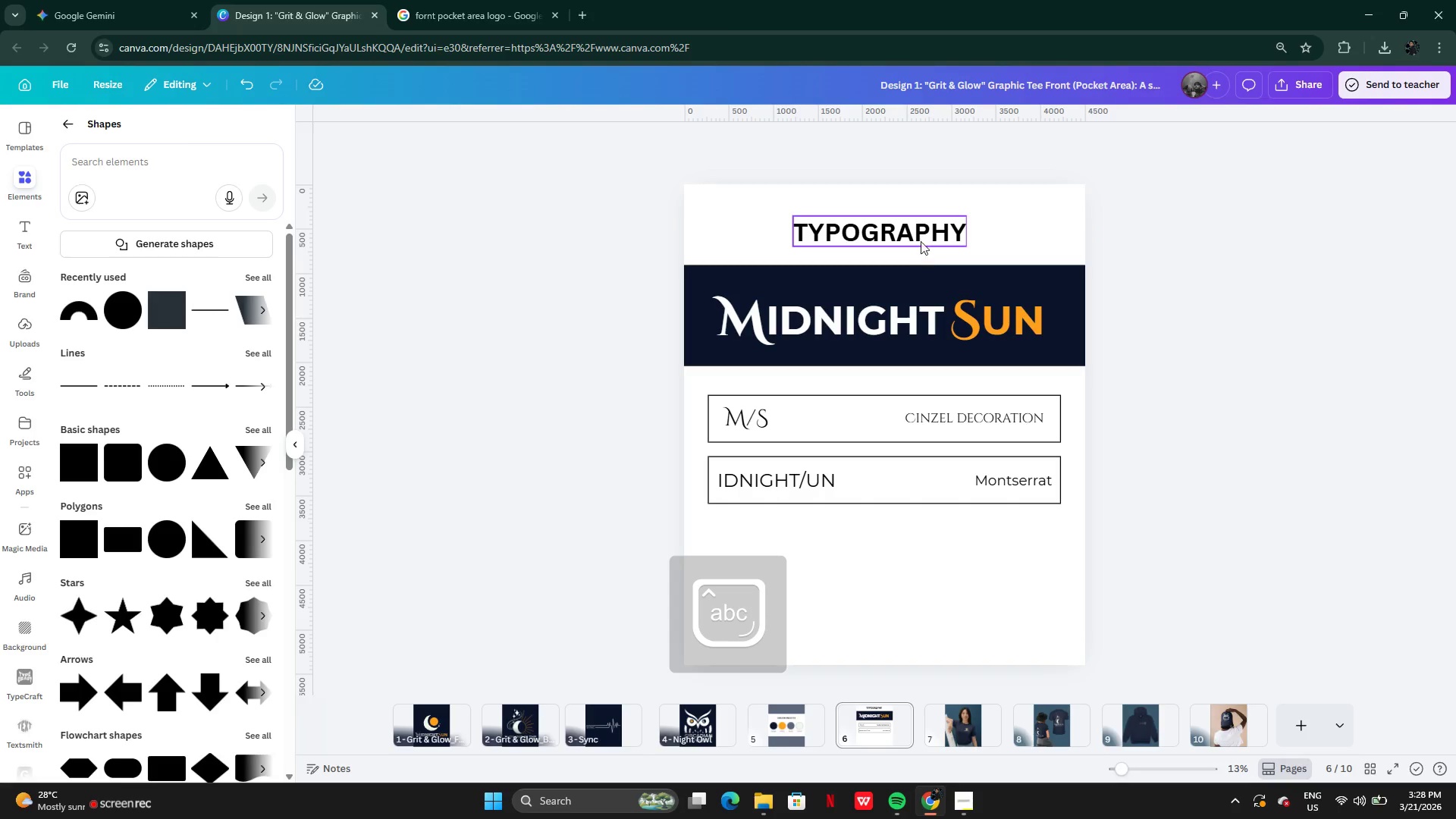 
left_click_drag(start_coordinate=[920, 235], to_coordinate=[920, 239])
 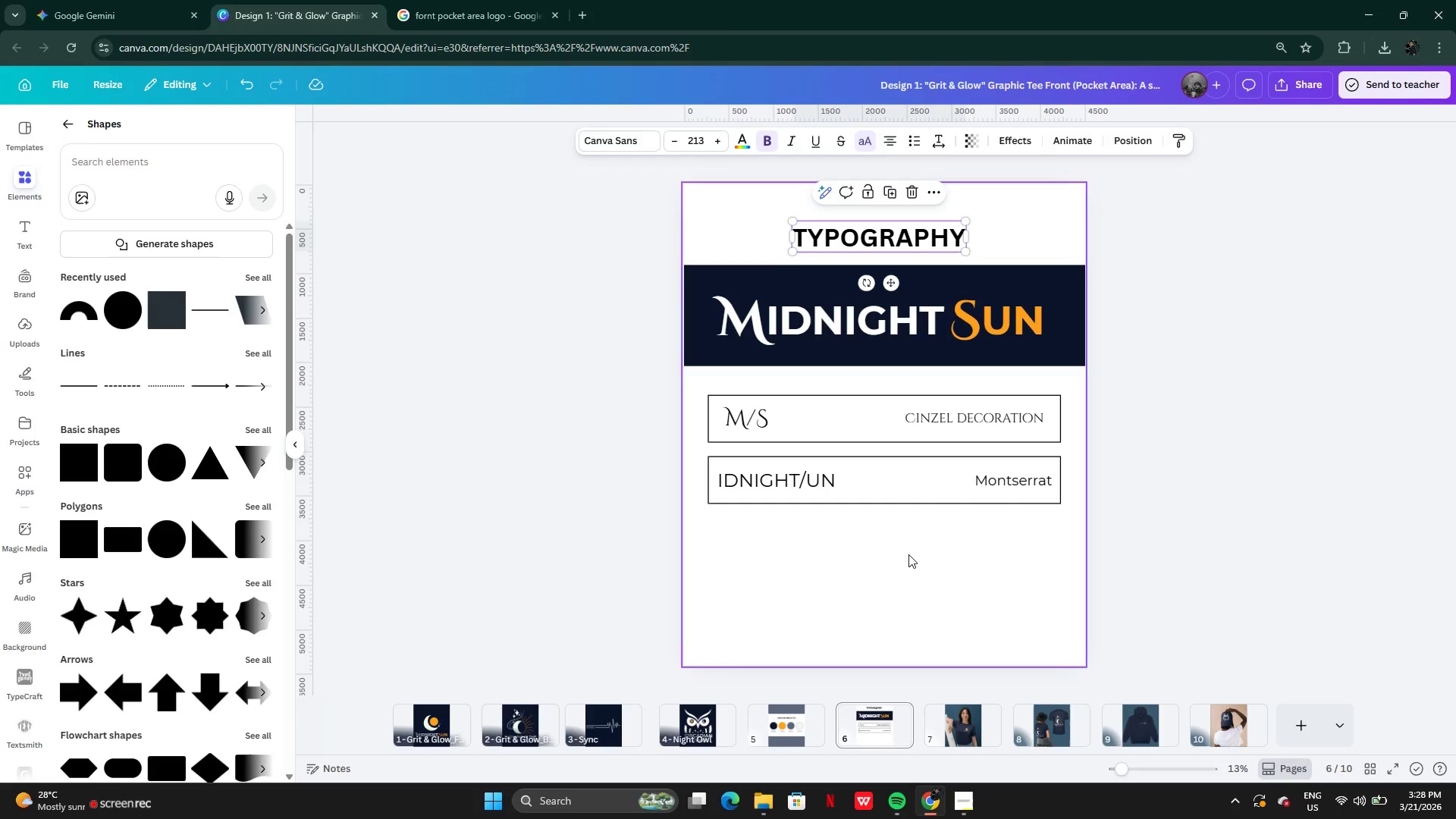 
left_click([908, 554])
 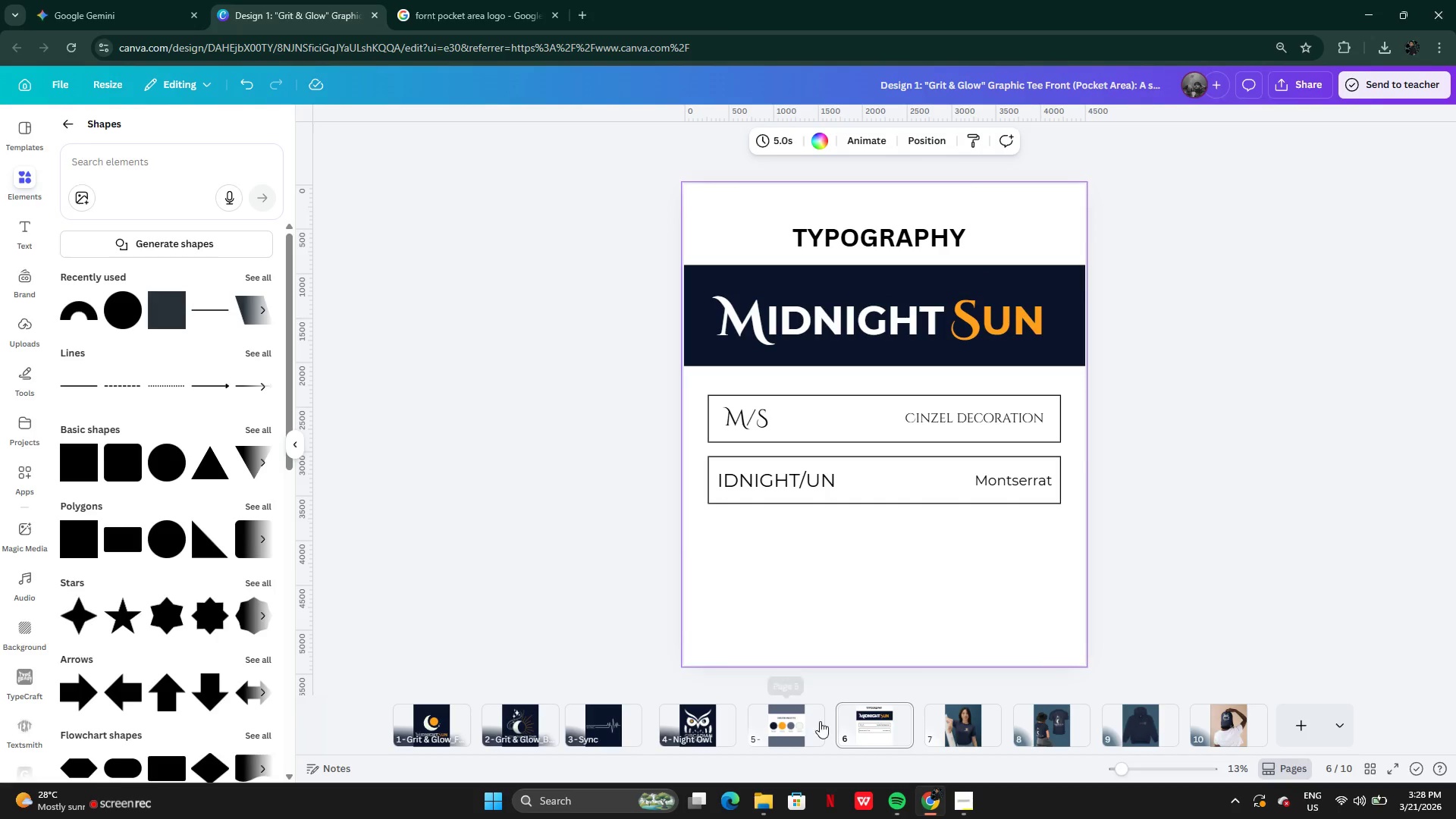 
left_click([859, 725])
 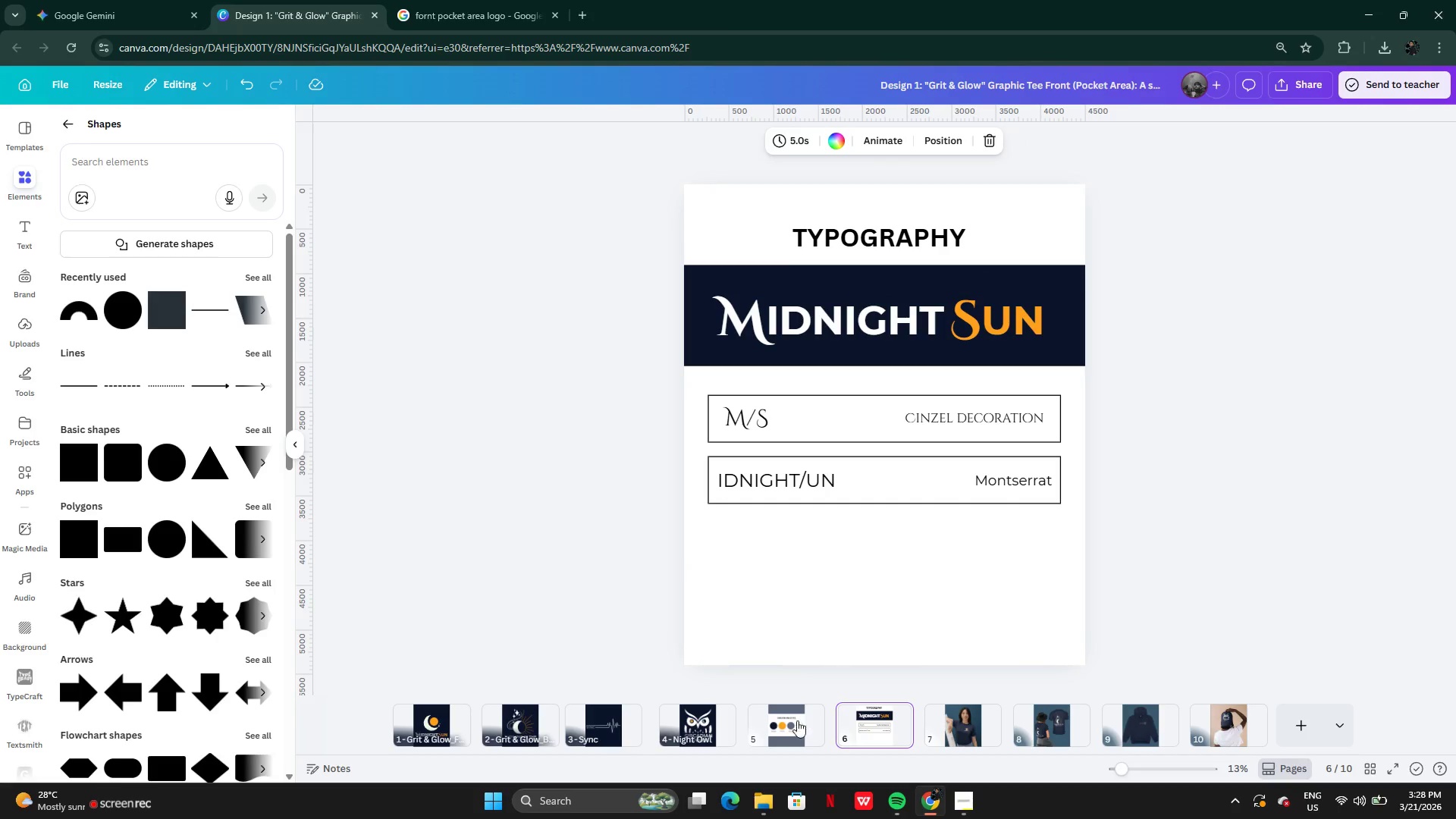 
left_click([795, 723])
 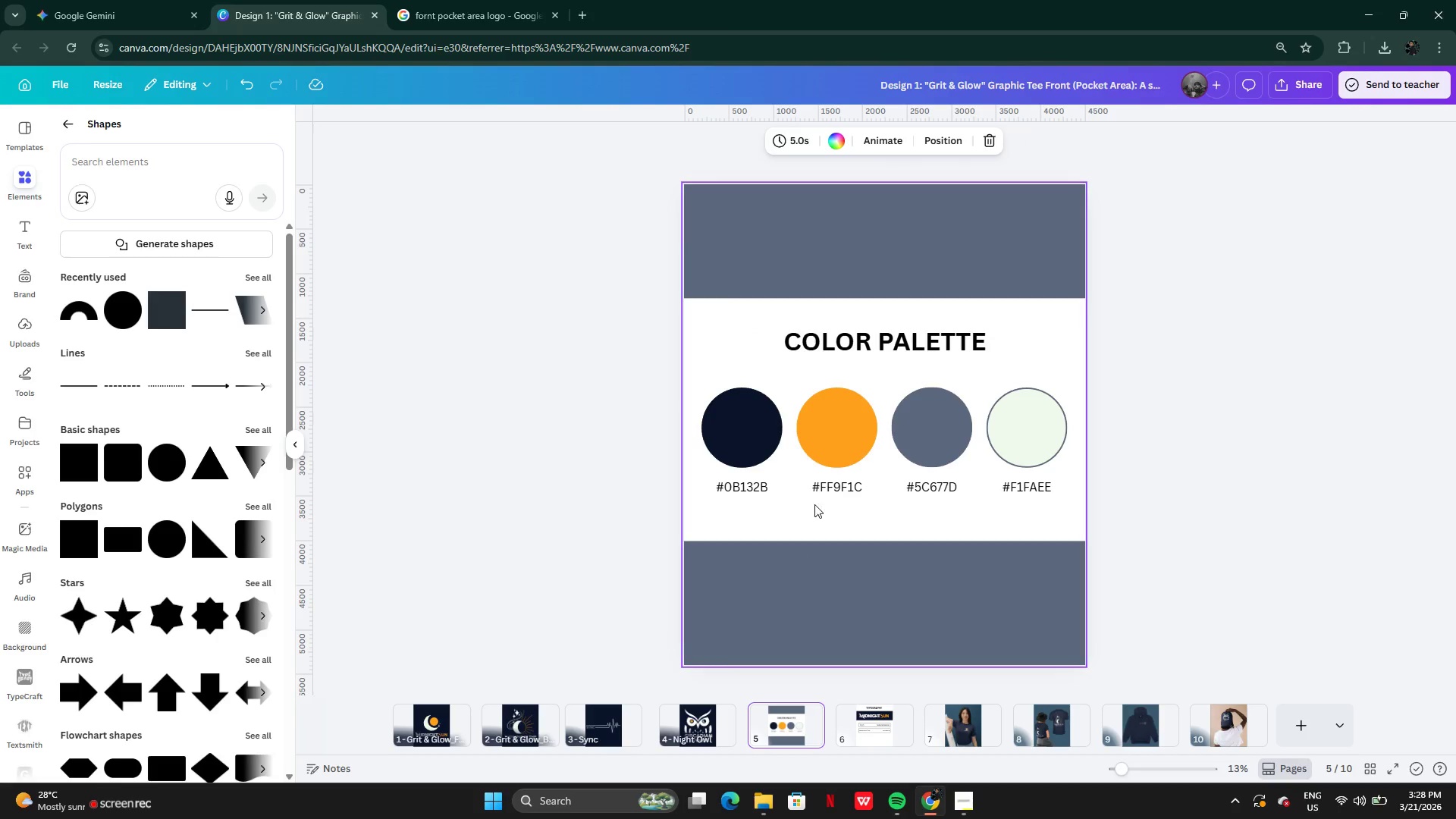 
left_click([839, 484])
 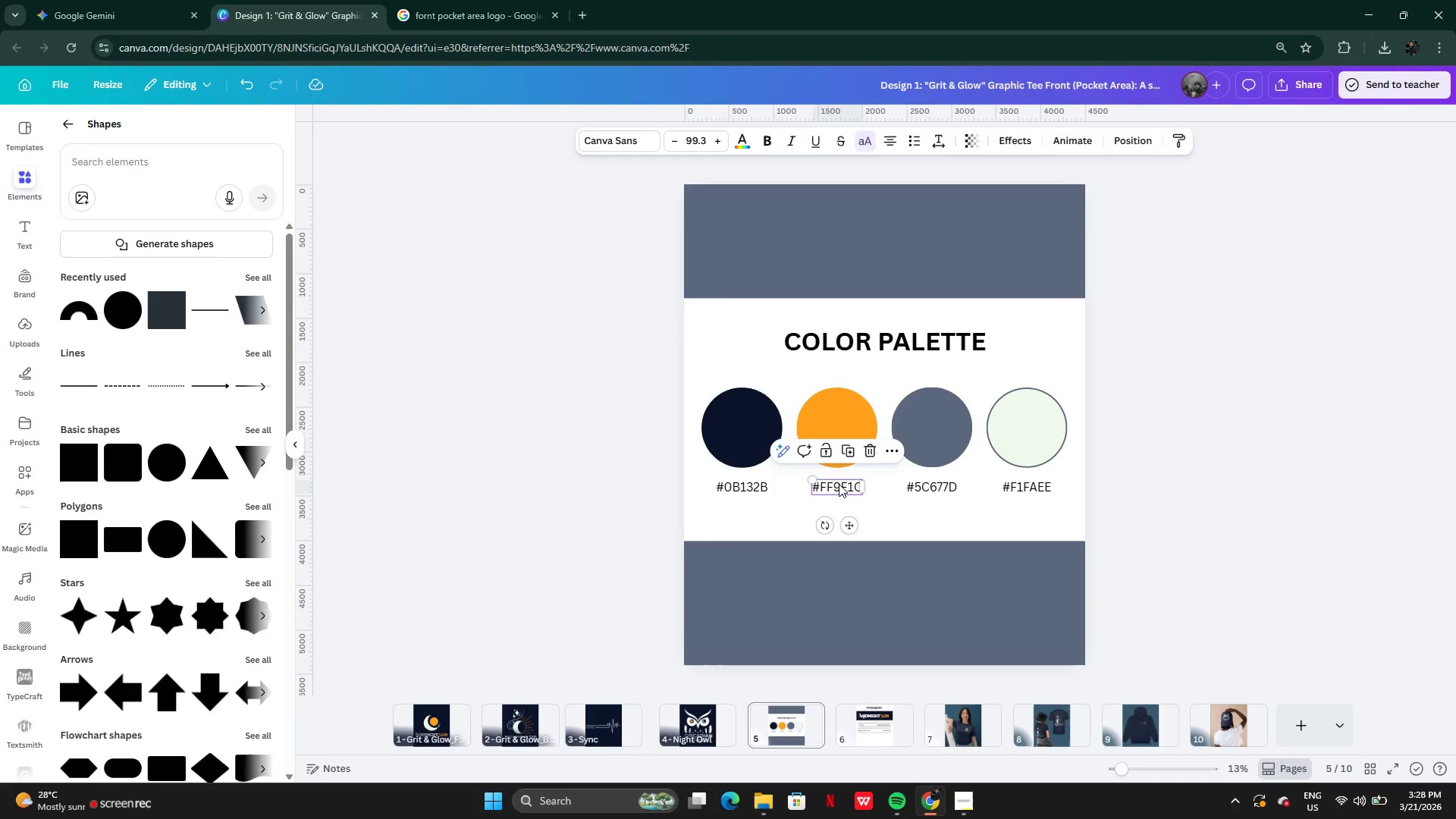 
key(Control+C)
 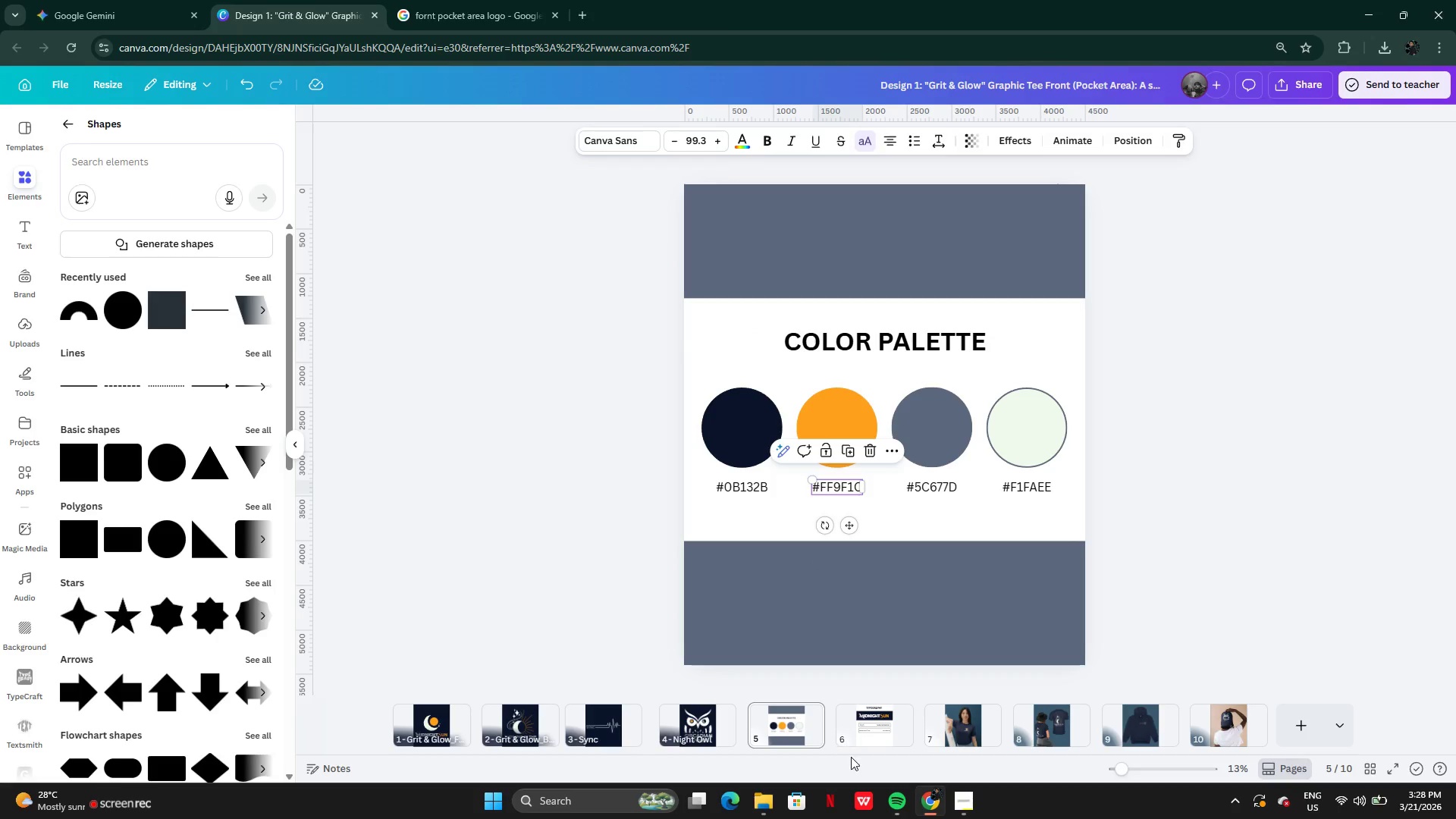 
left_click([872, 726])
 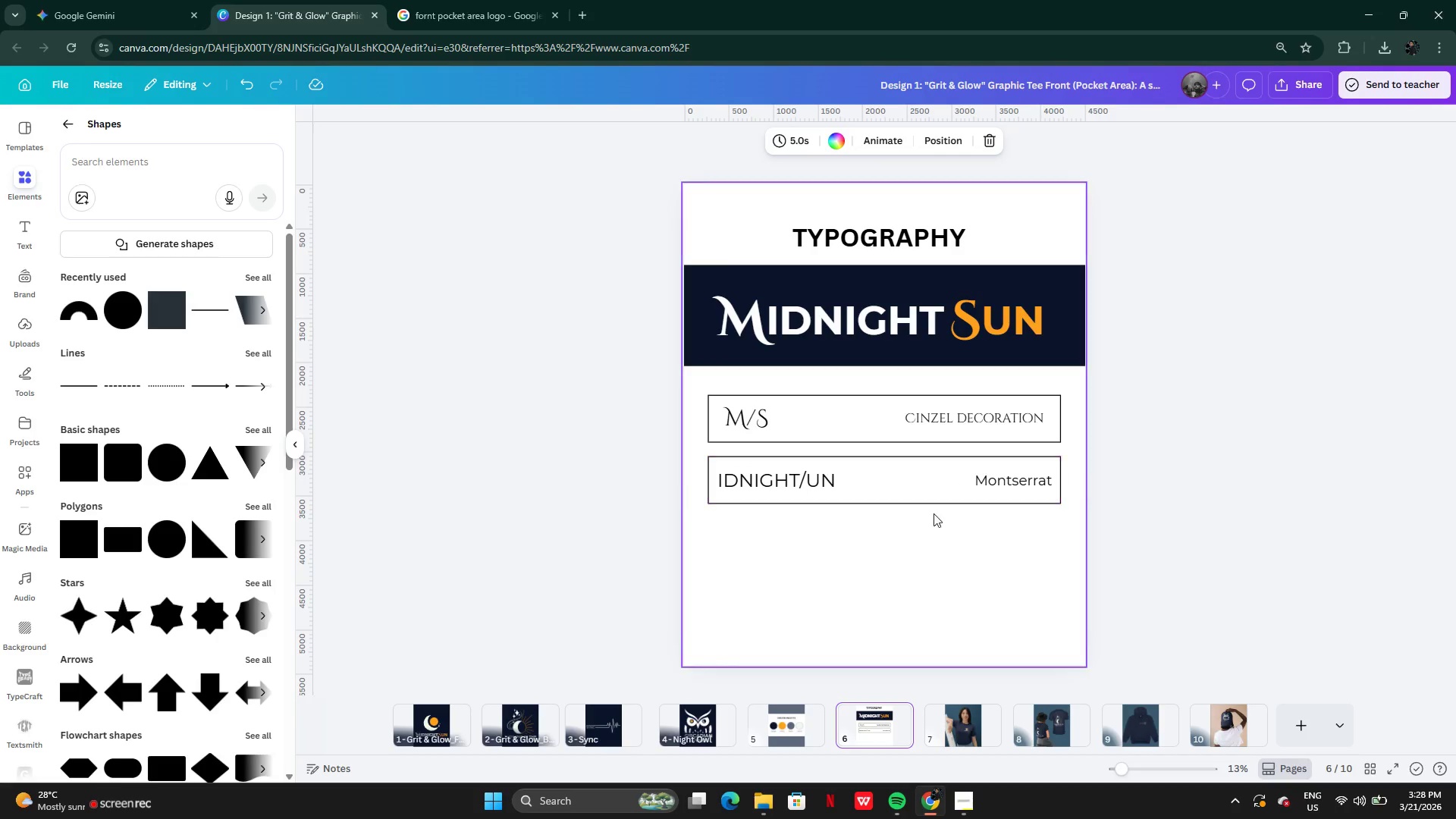 
key(Control+V)
 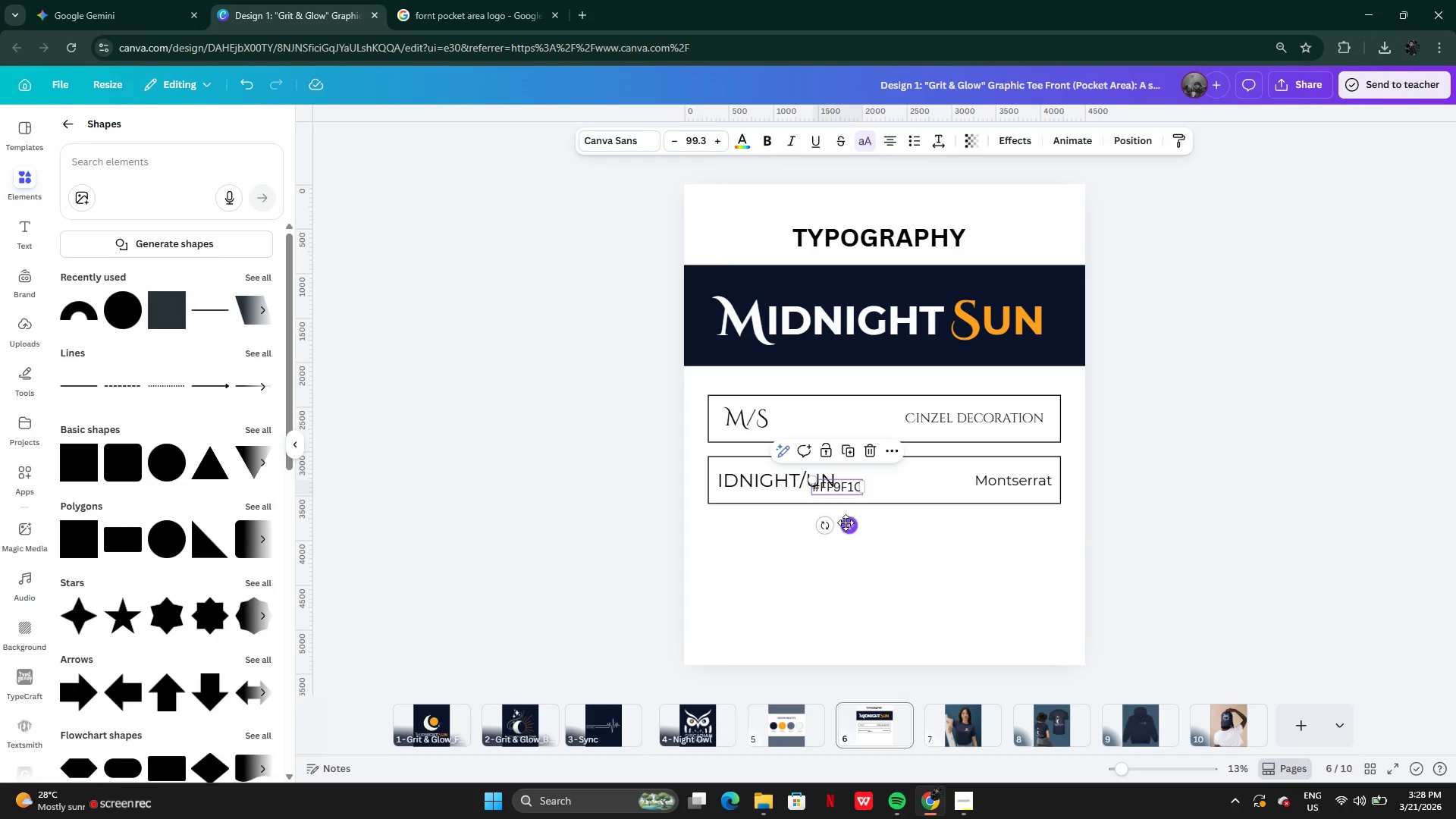 
left_click_drag(start_coordinate=[848, 523], to_coordinate=[1010, 416])
 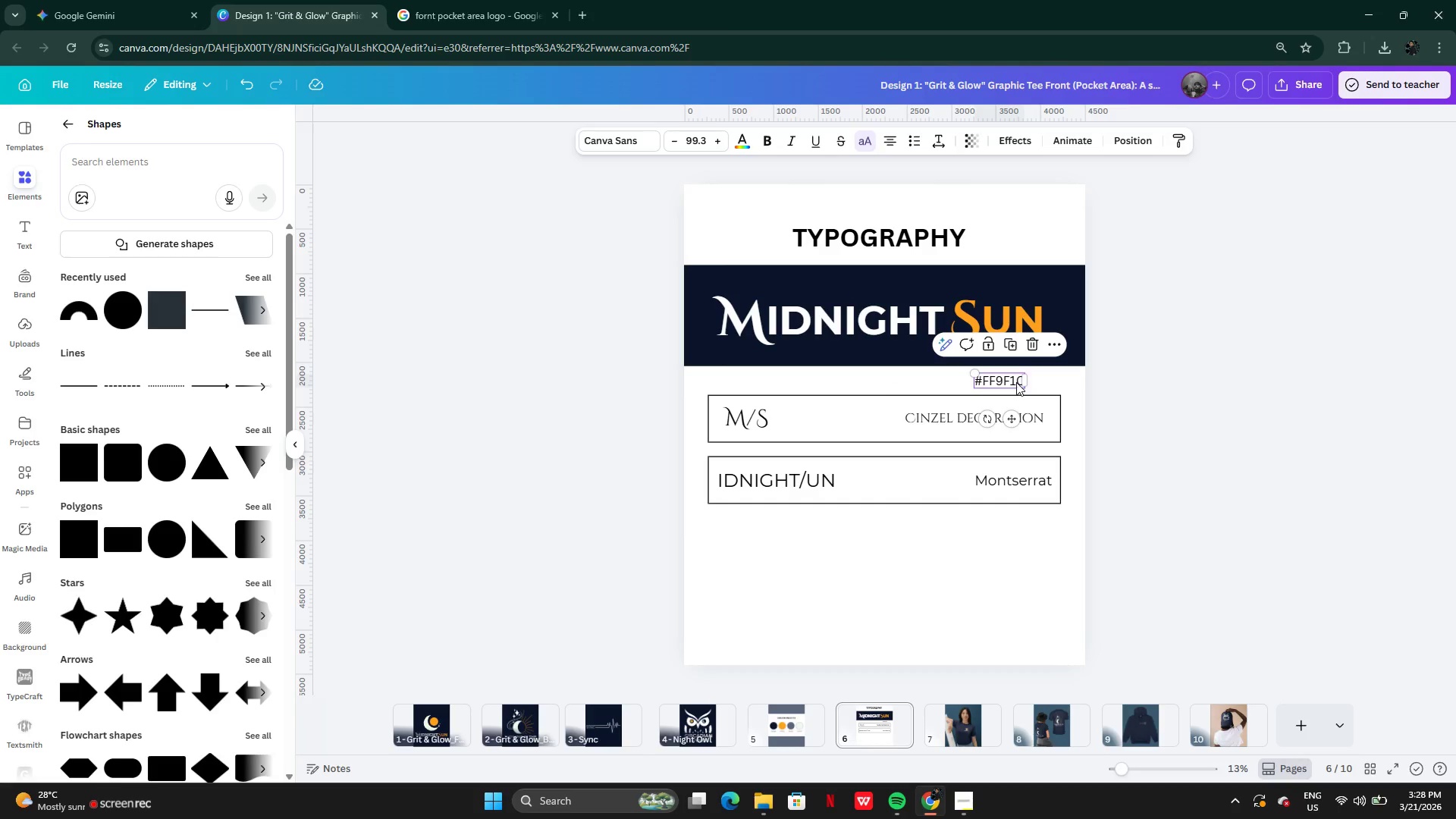 
double_click([1016, 382])
 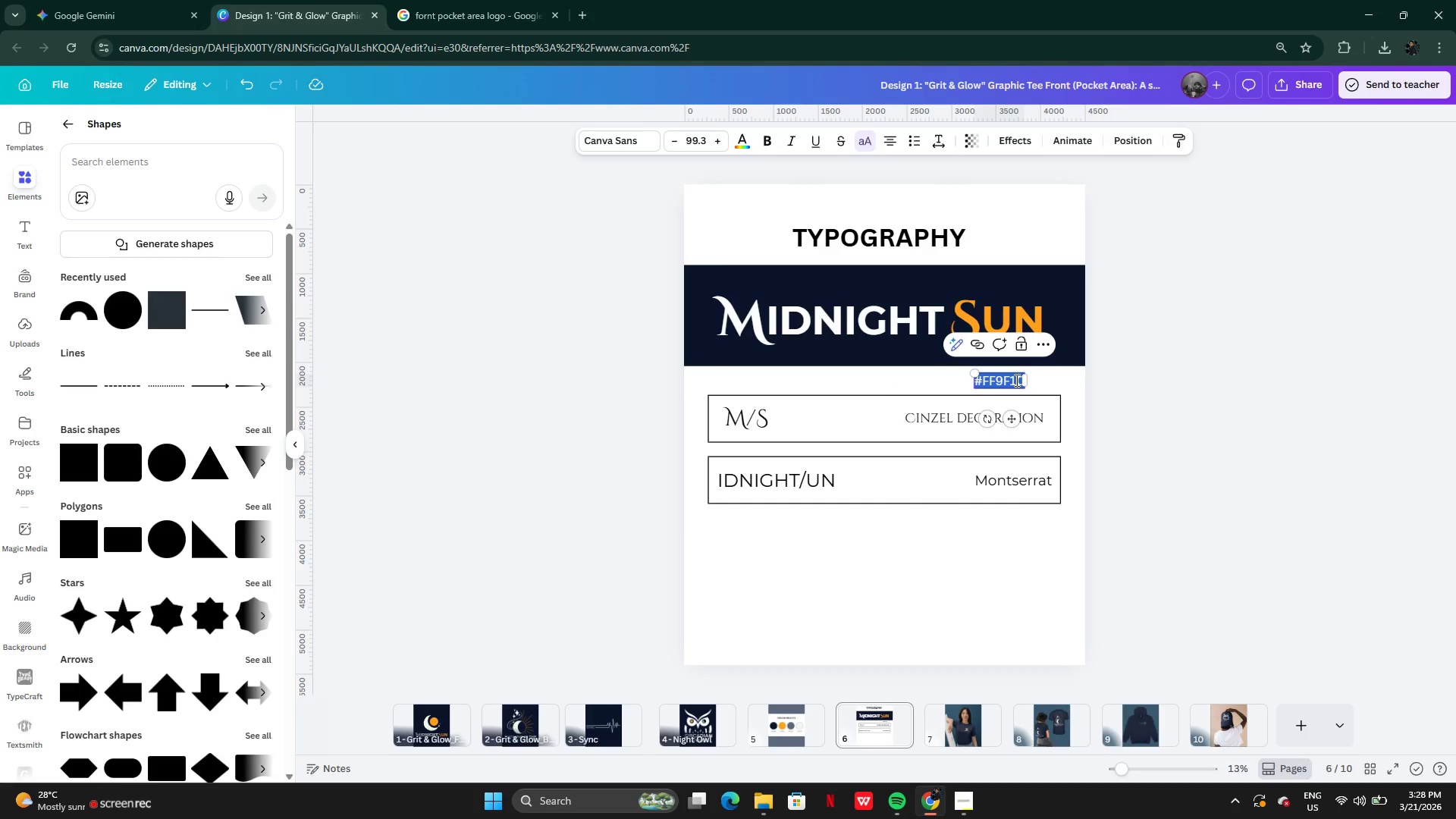 
type(font use)
 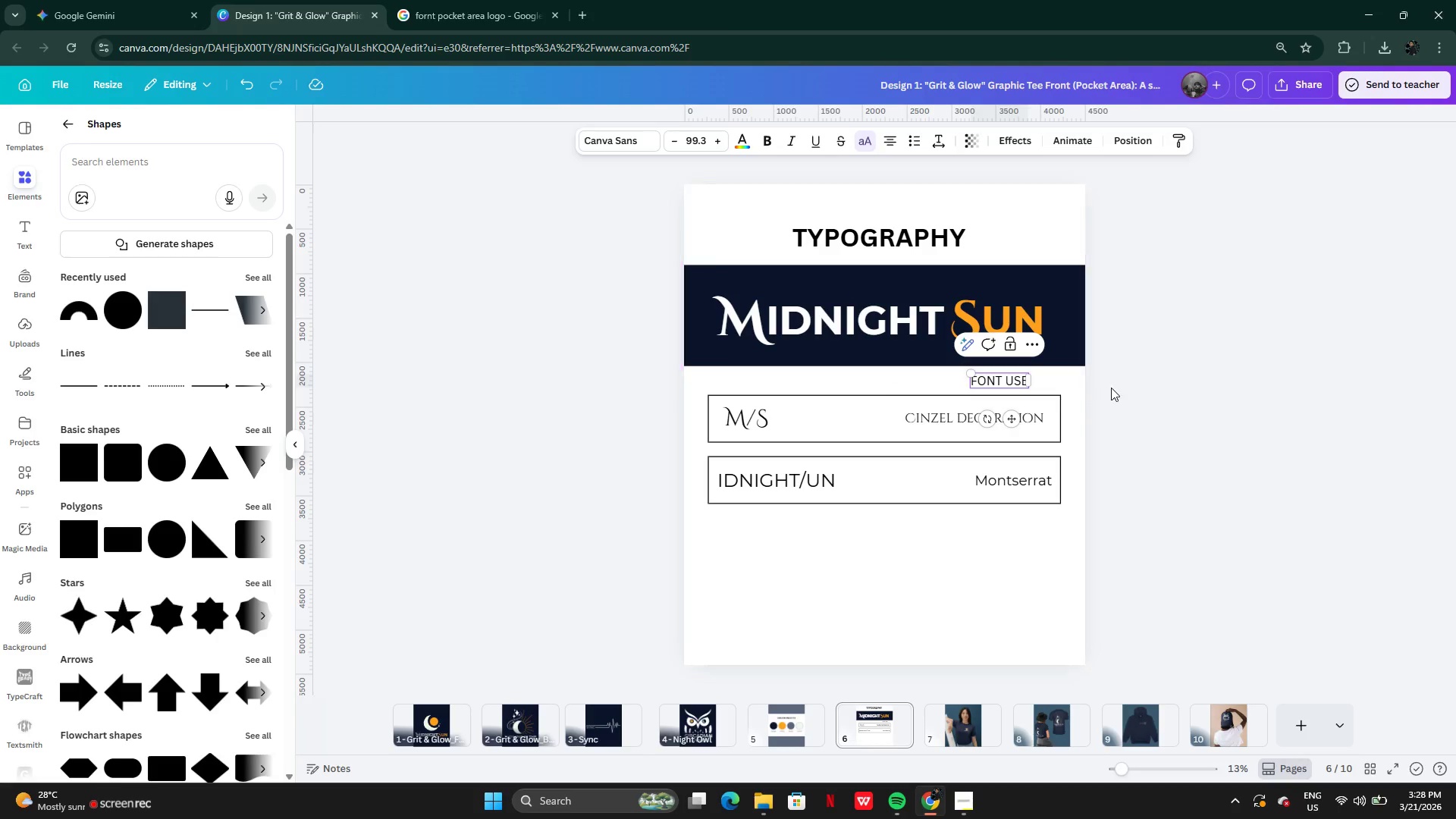 
left_click([1112, 388])
 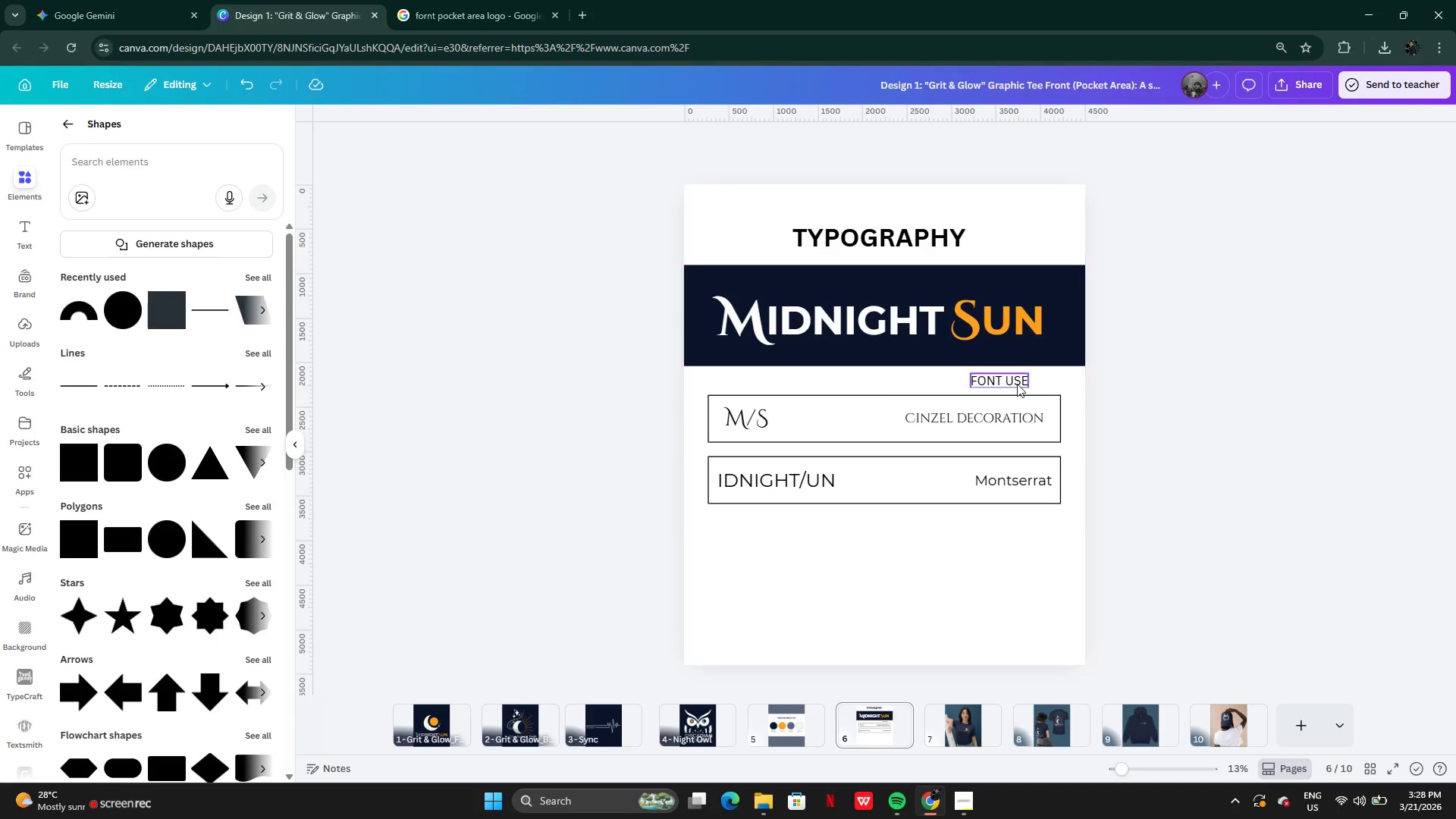 
left_click_drag(start_coordinate=[1011, 381], to_coordinate=[1045, 381])
 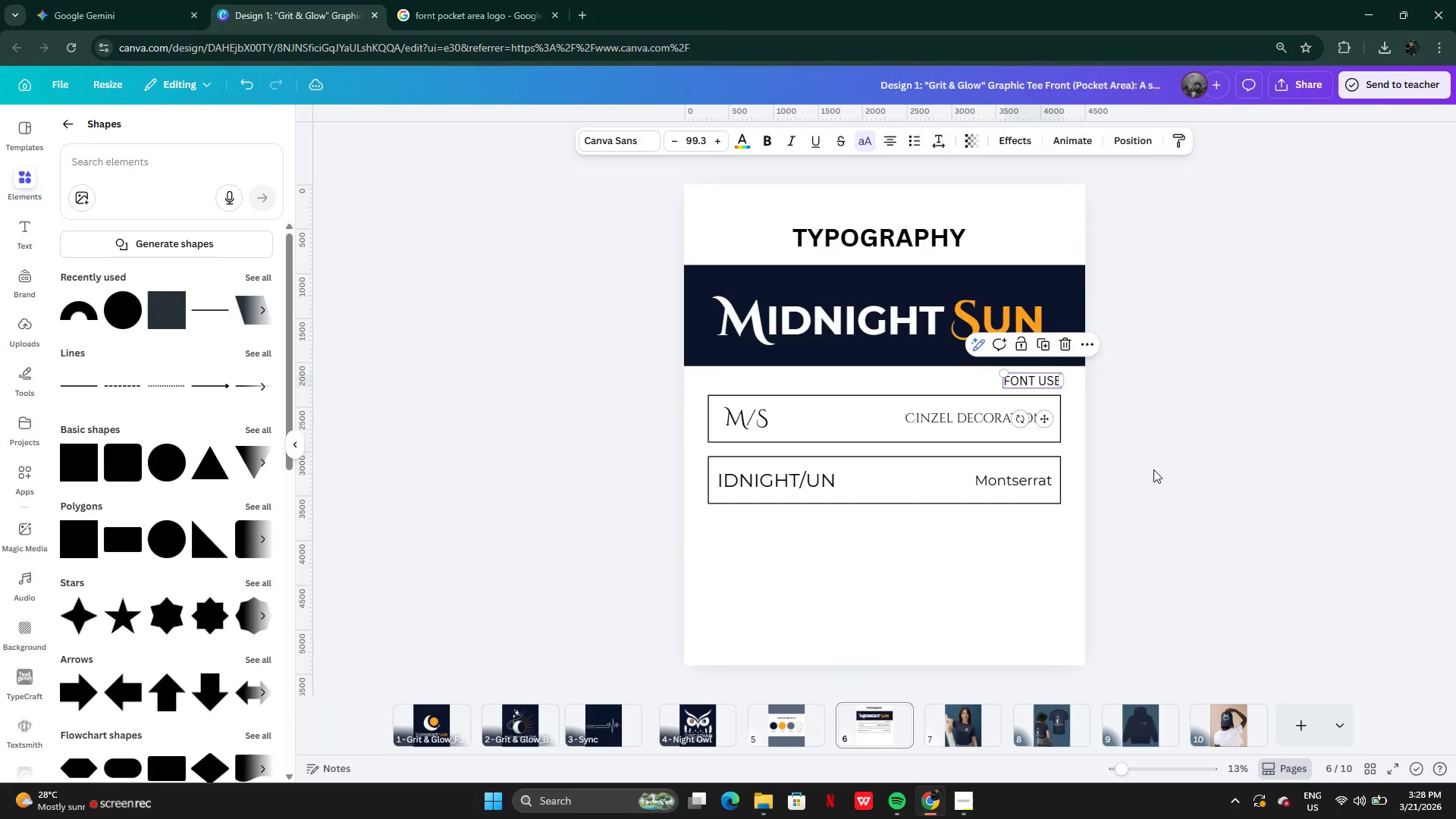 
left_click([1153, 469])
 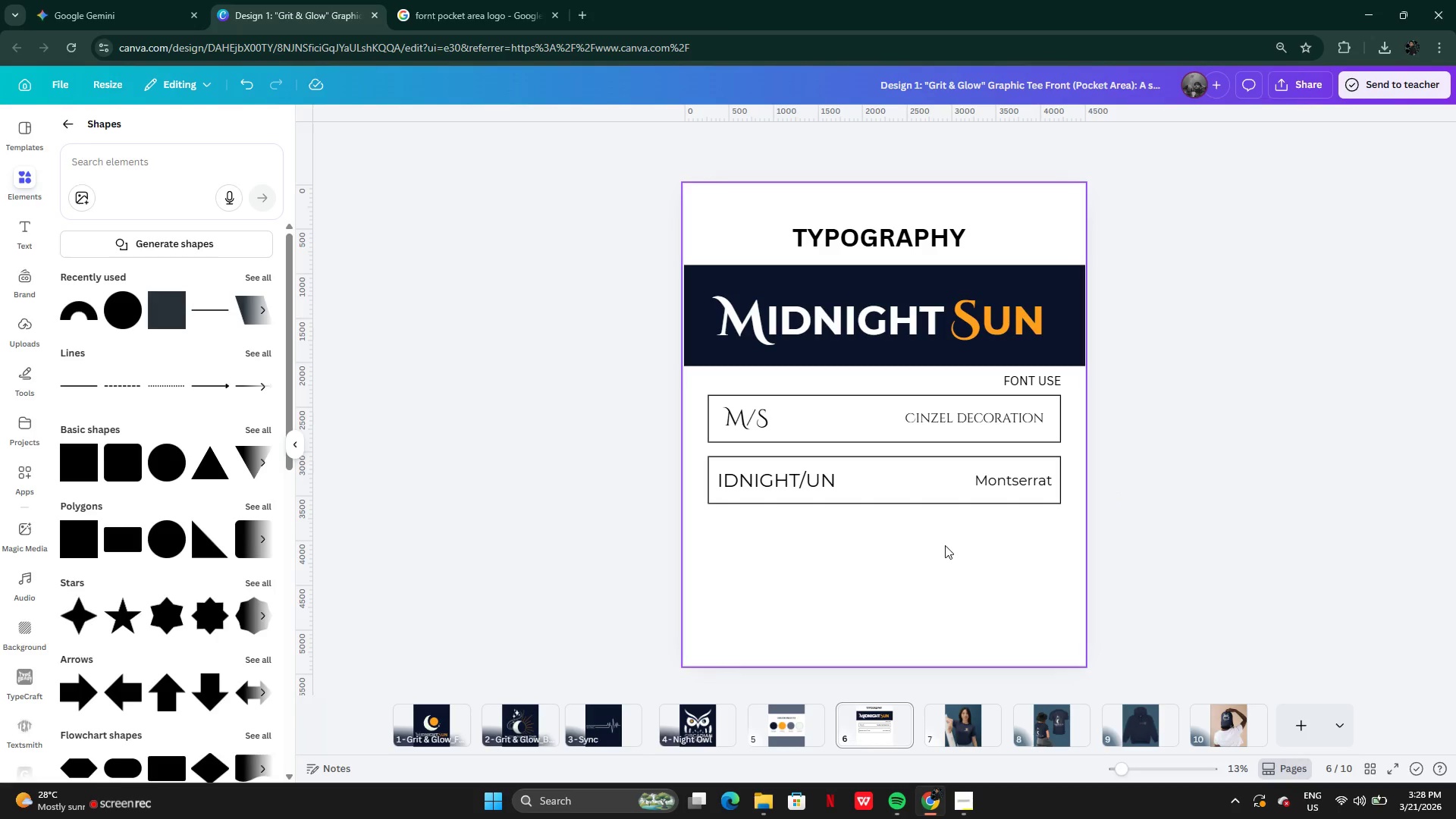 
left_click([1024, 384])
 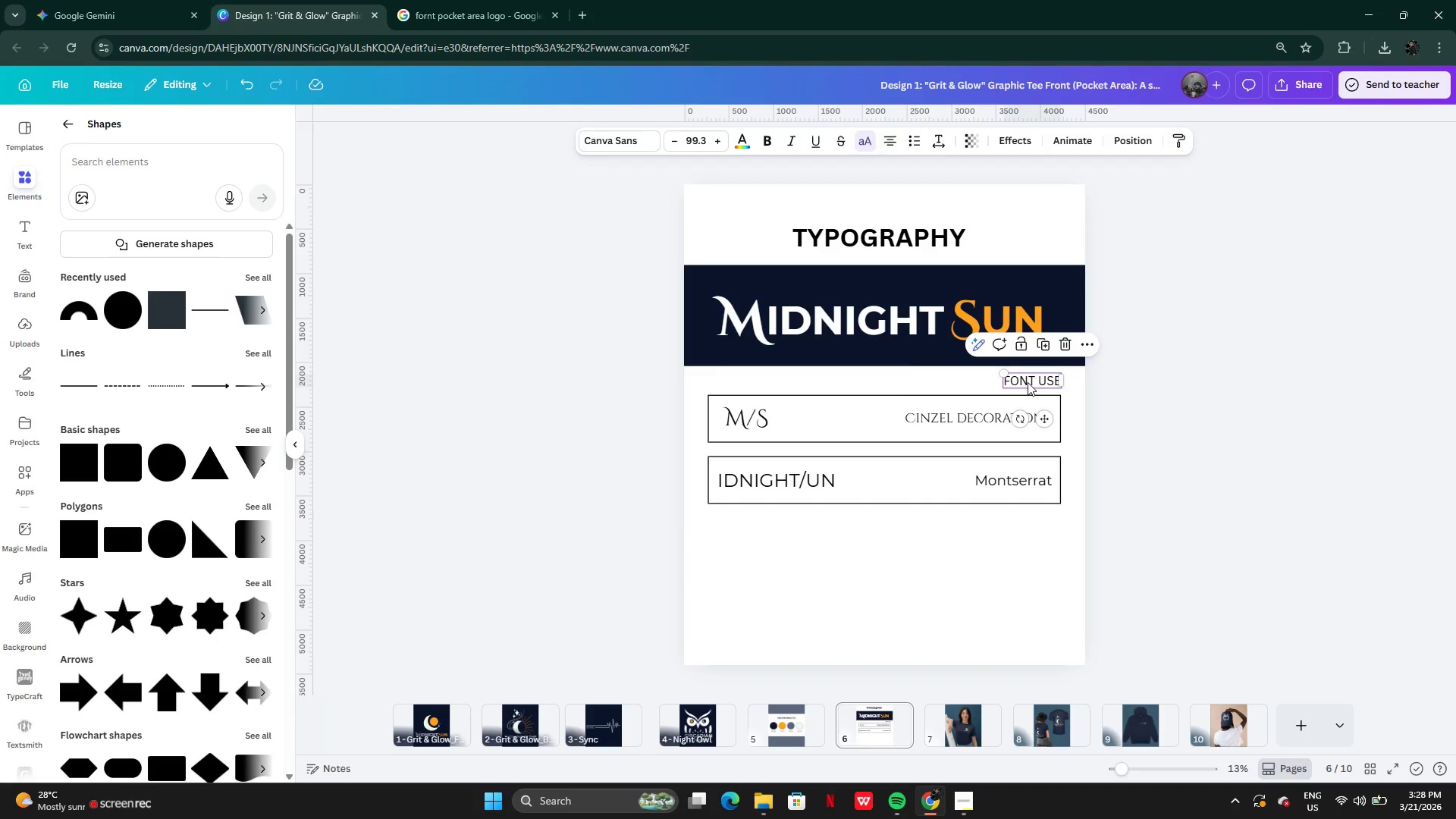 
left_click_drag(start_coordinate=[1028, 382], to_coordinate=[880, 384])
 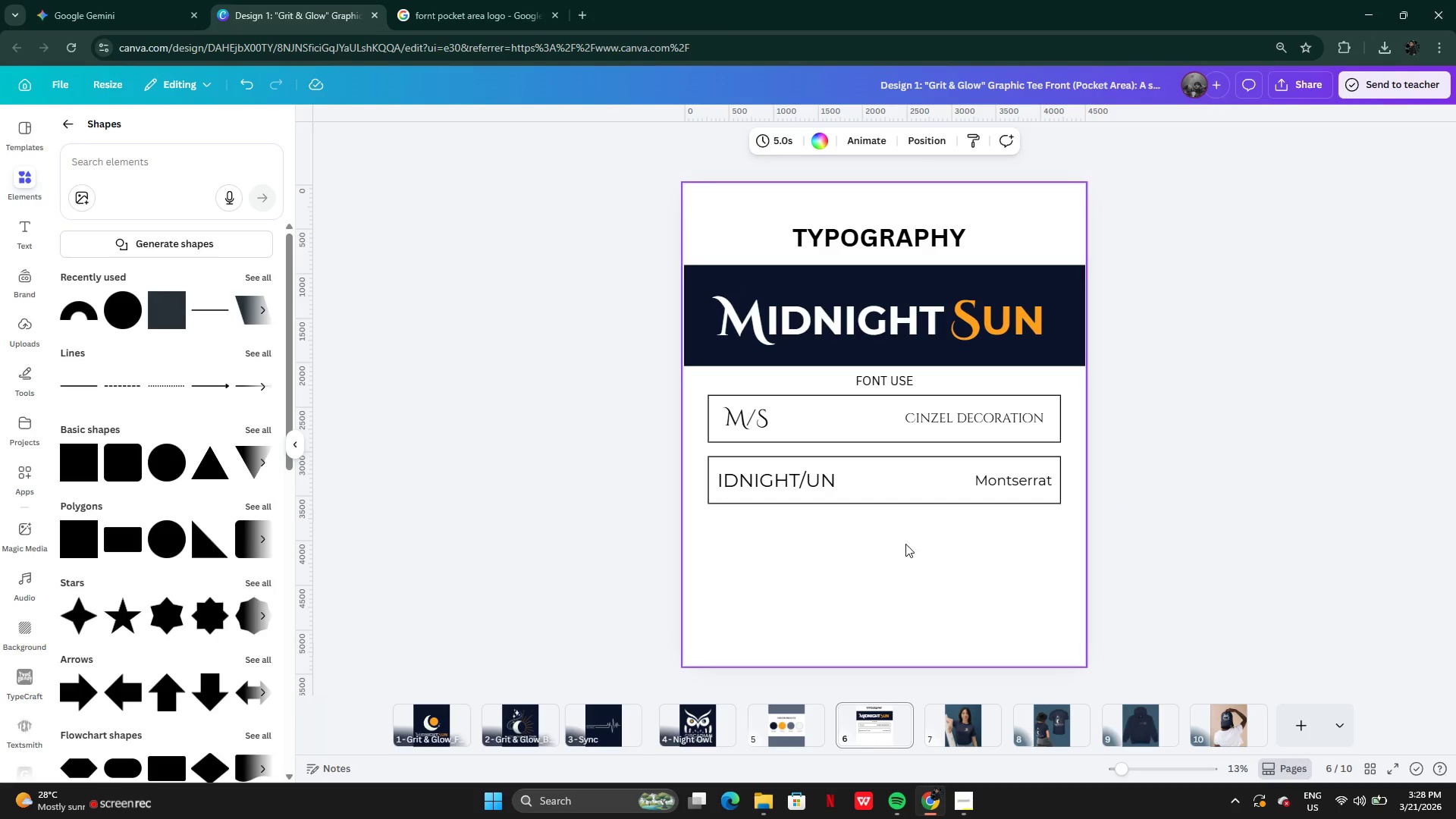 
left_click_drag(start_coordinate=[673, 477], to_coordinate=[1030, 519])
 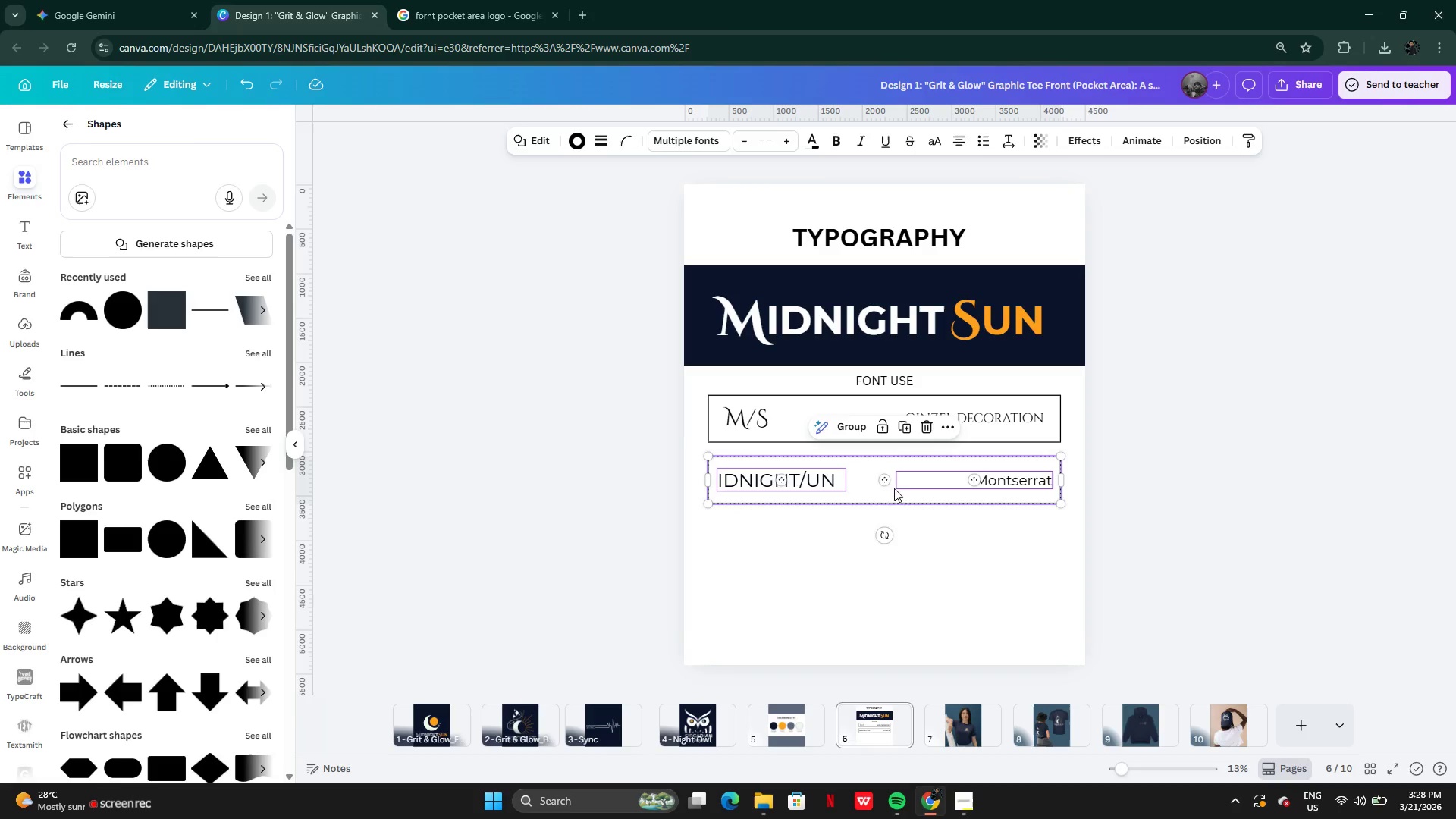 
hold_key(key=AltLeft, duration=0.41)
left_click_drag(start_coordinate=[864, 480], to_coordinate=[844, 560])
 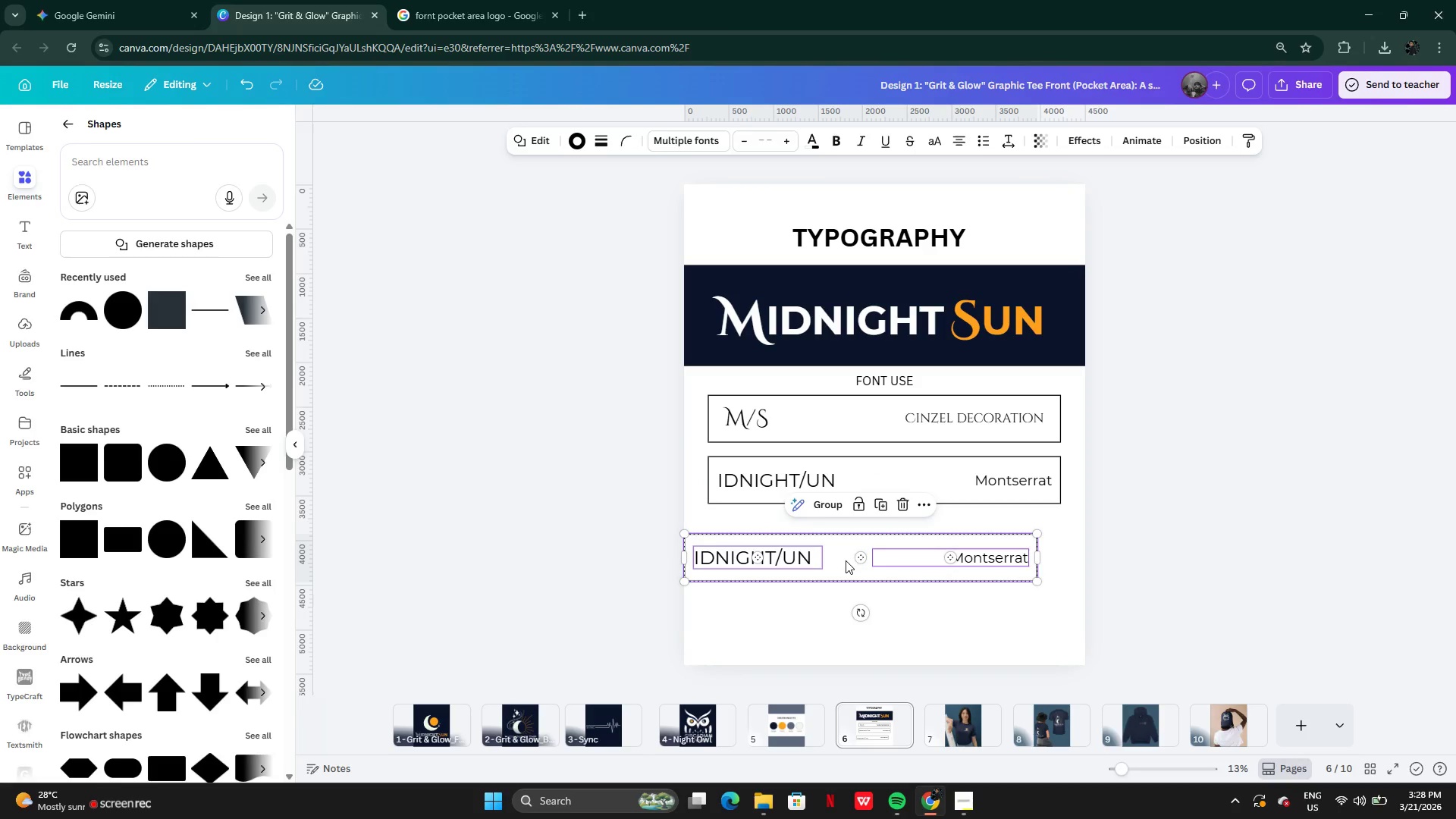 
left_click_drag(start_coordinate=[846, 560], to_coordinate=[868, 544])
 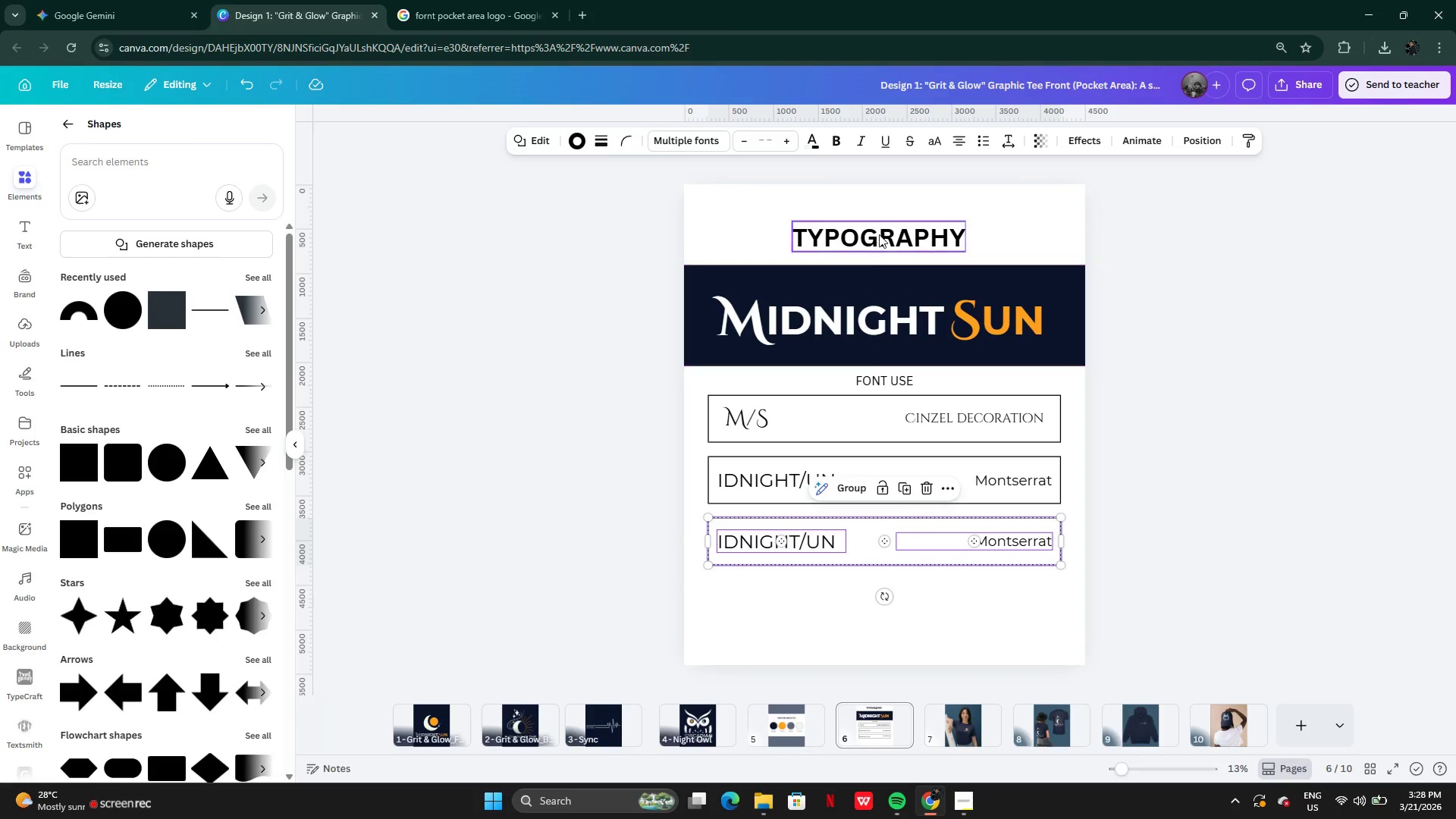 
left_click([880, 228])
 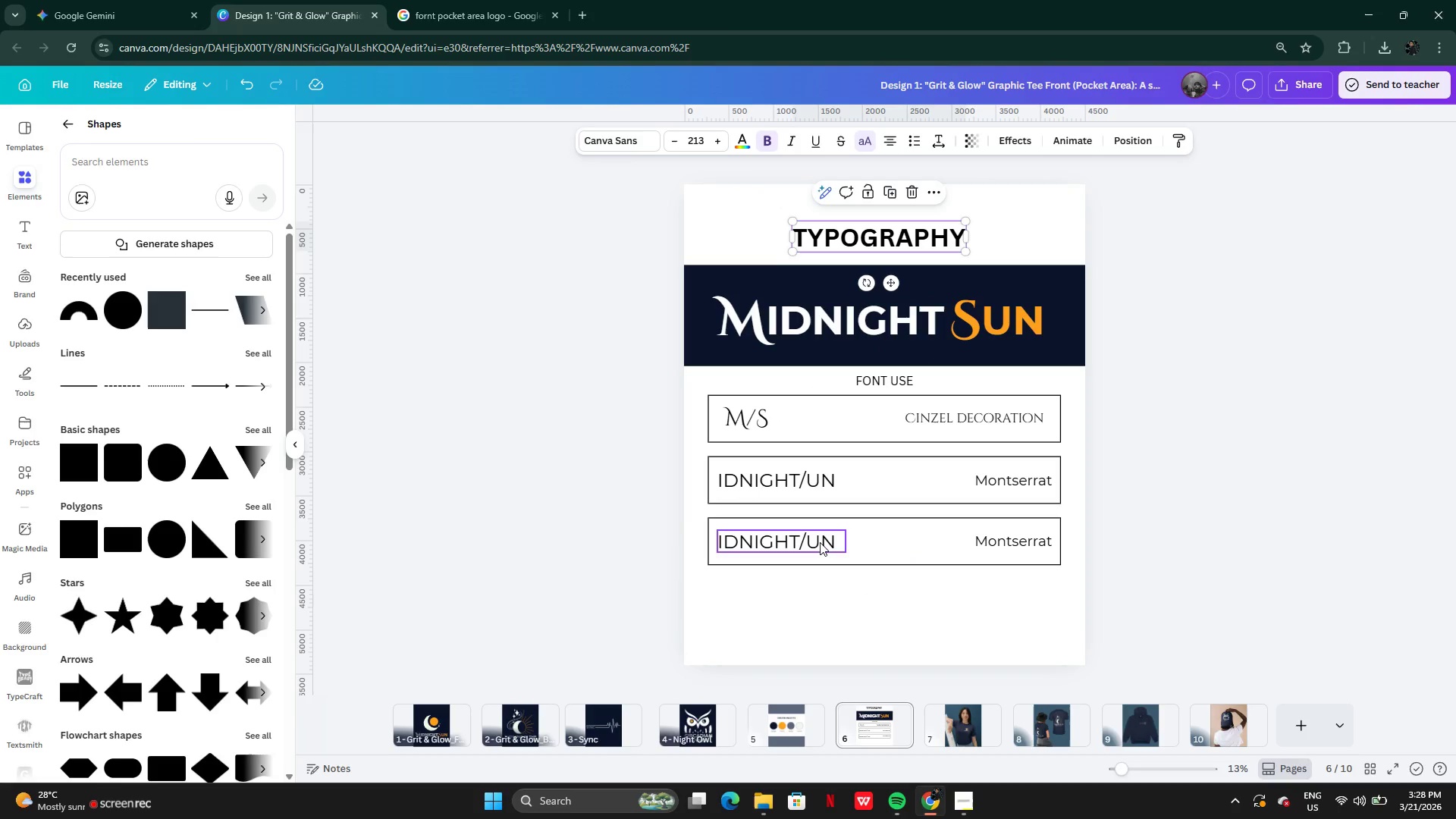 
double_click([820, 542])
 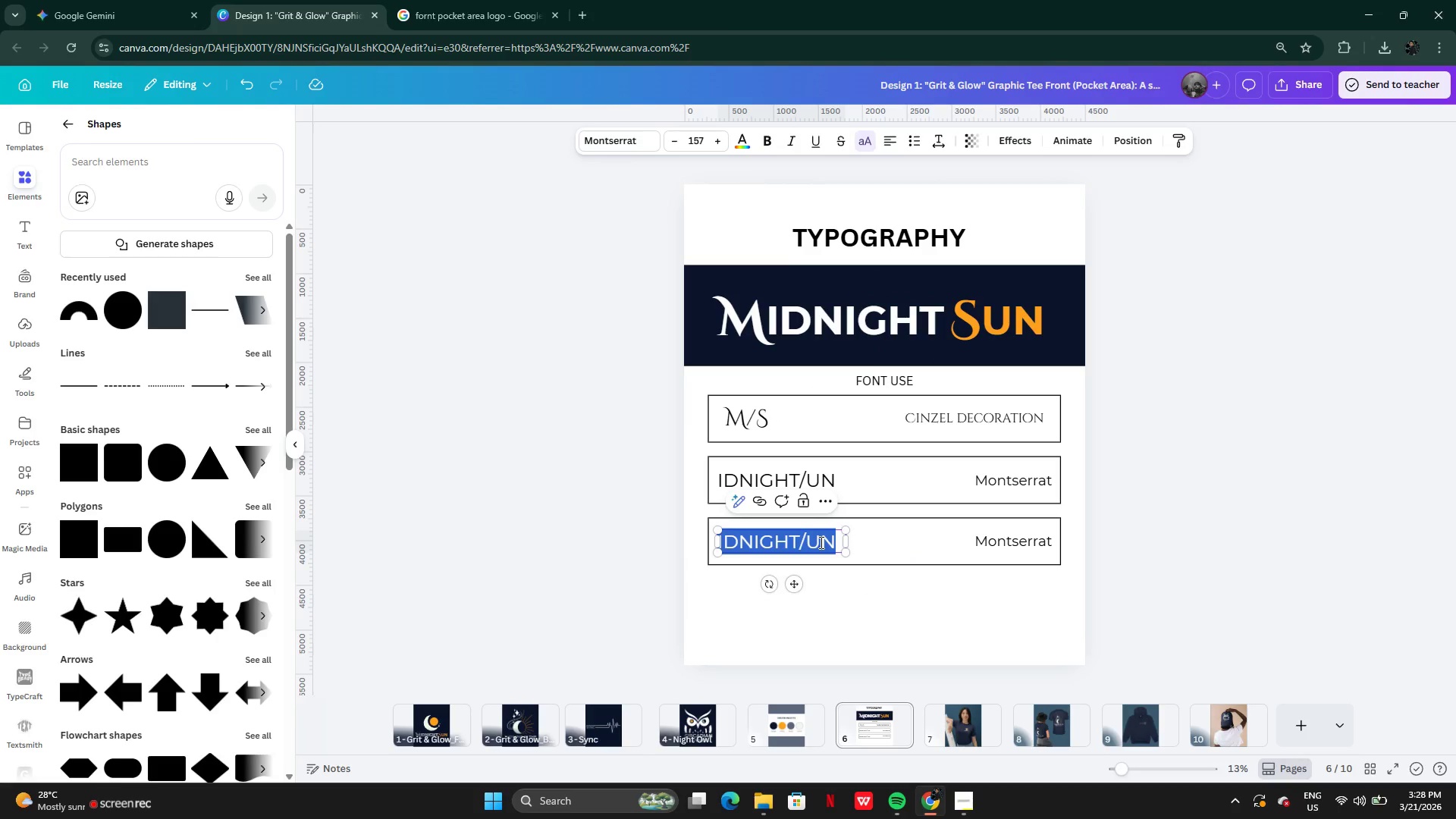 
type(Header)
 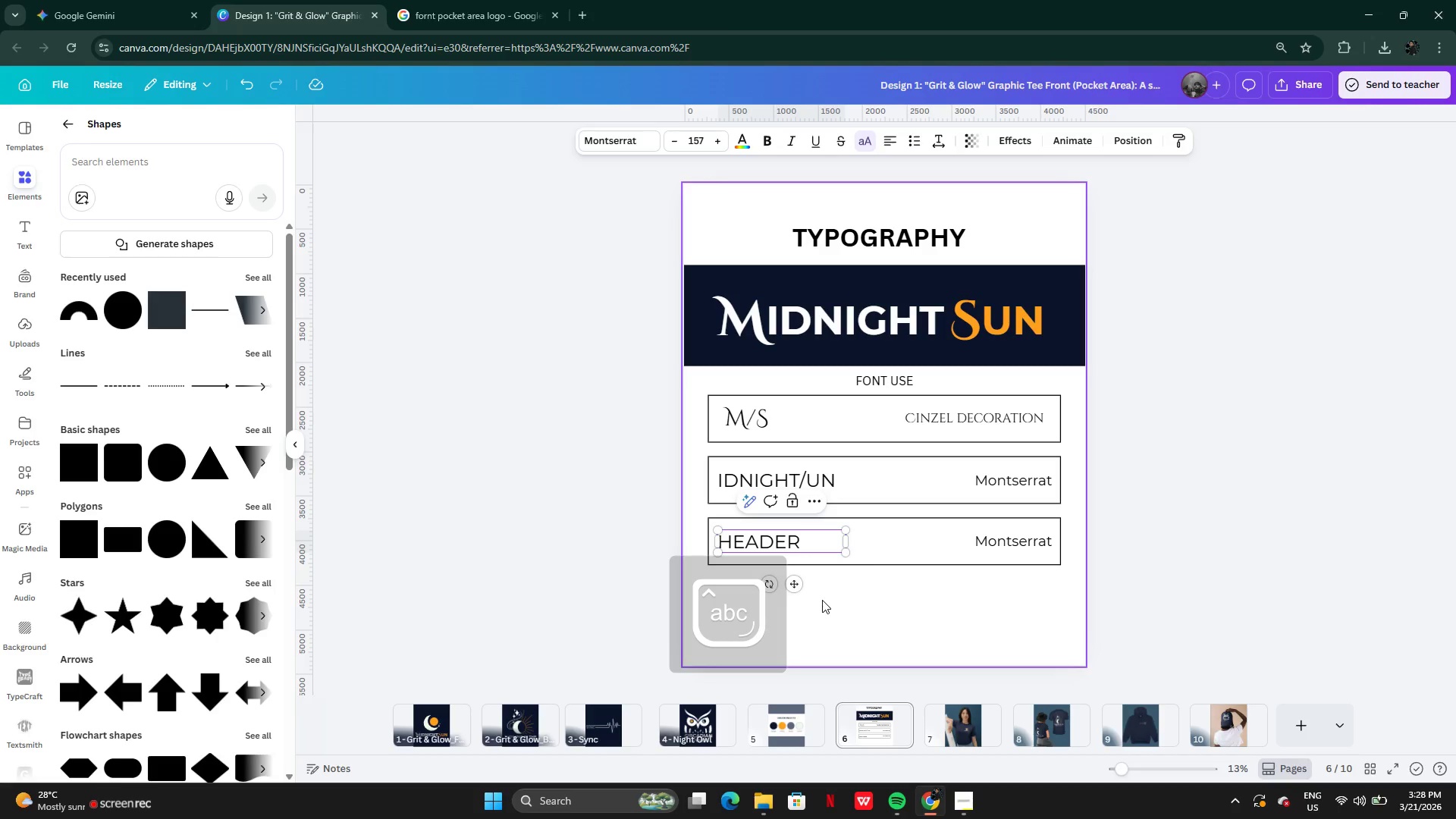 
left_click([822, 600])
 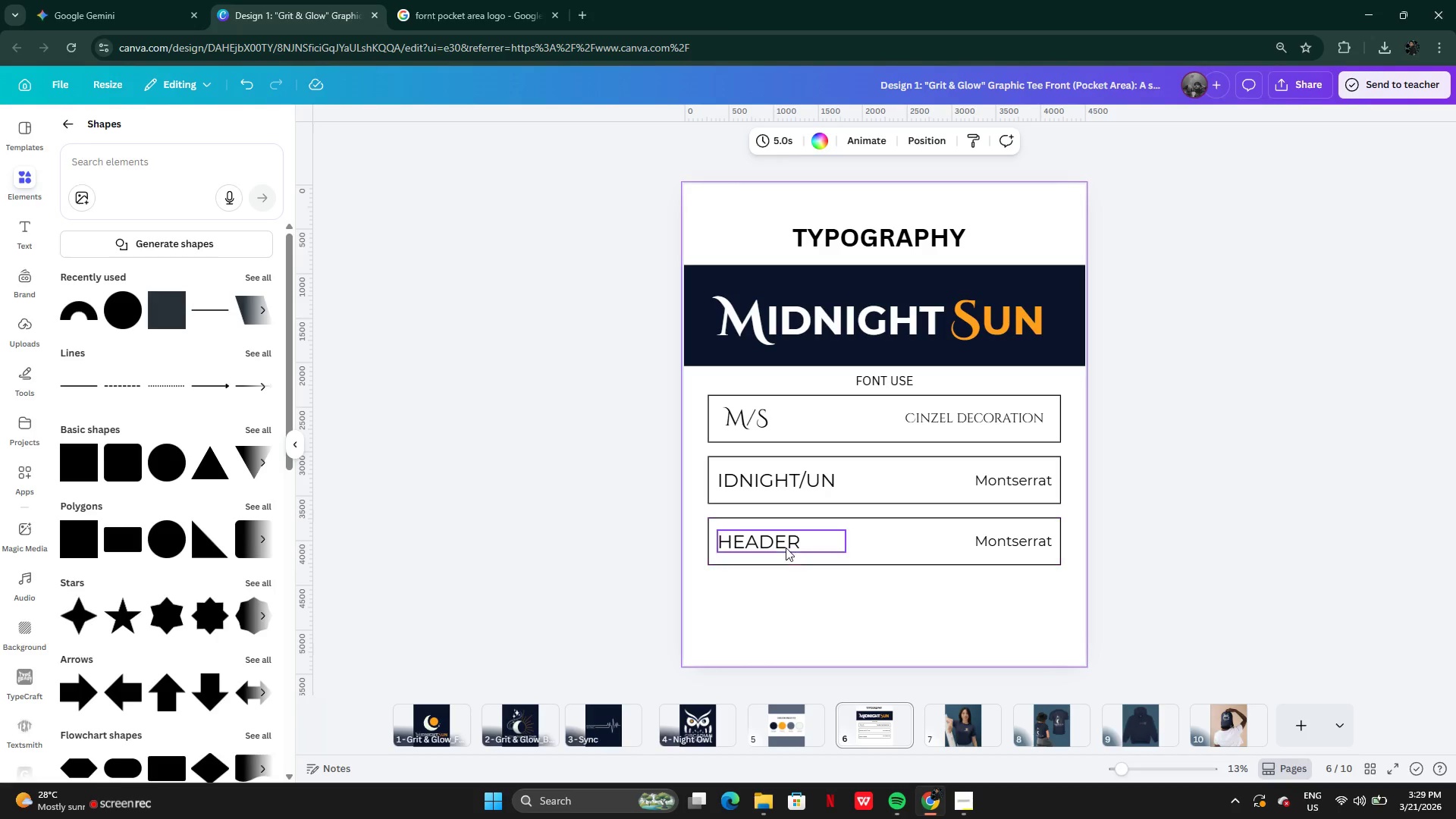 
left_click([785, 547])
 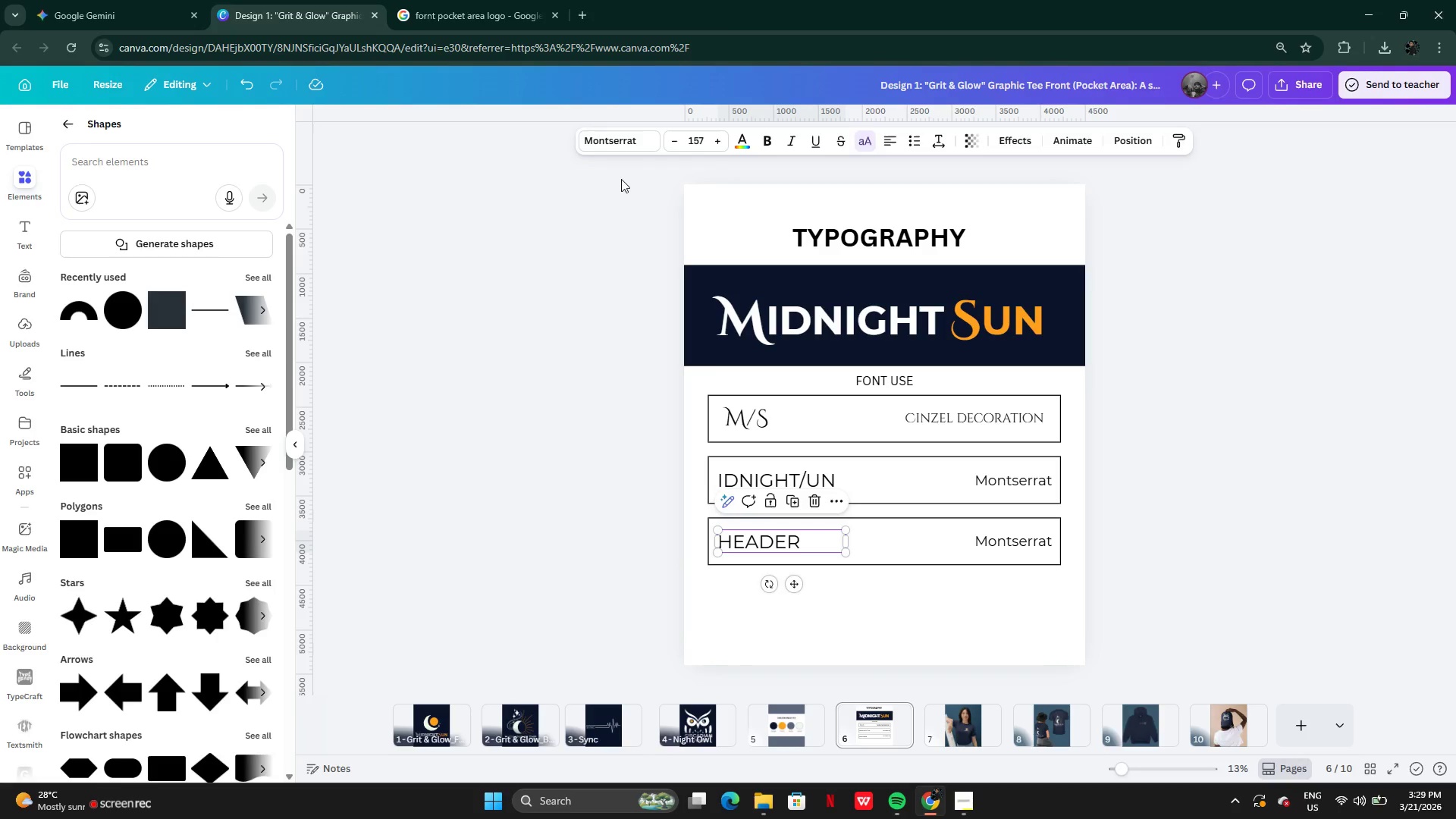 
left_click([611, 133])
 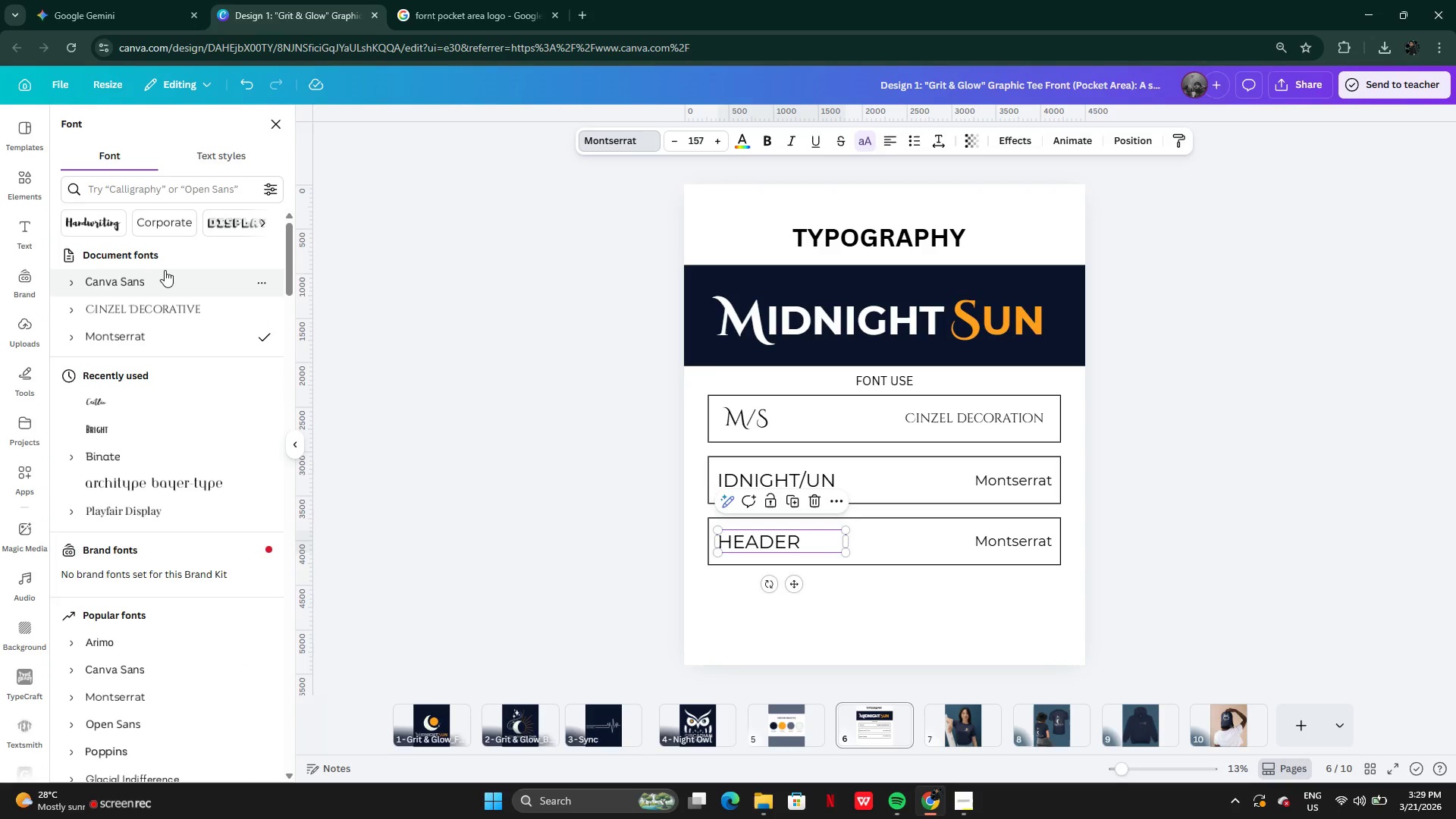 
left_click([164, 278])
 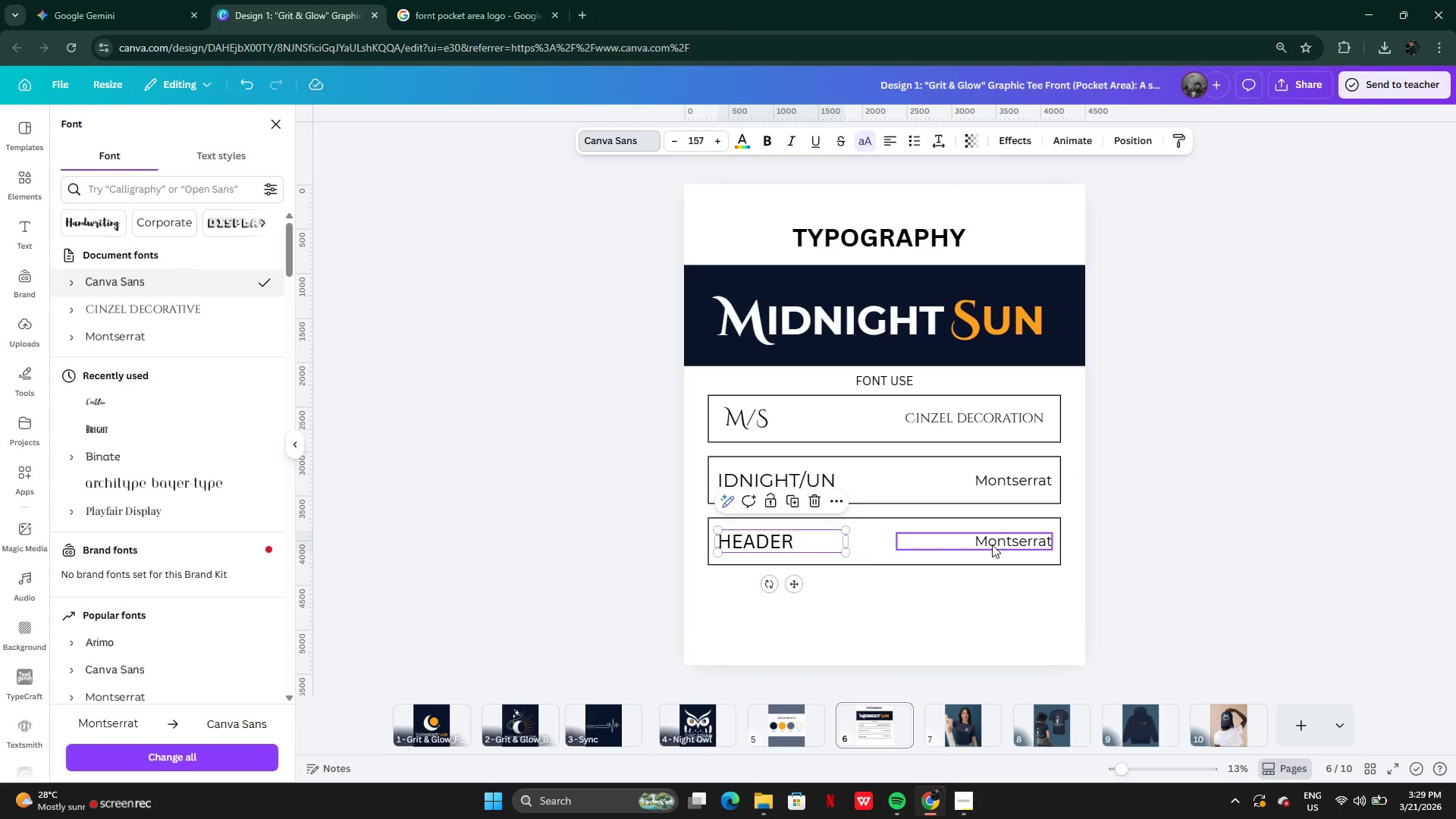 
double_click([811, 540])
 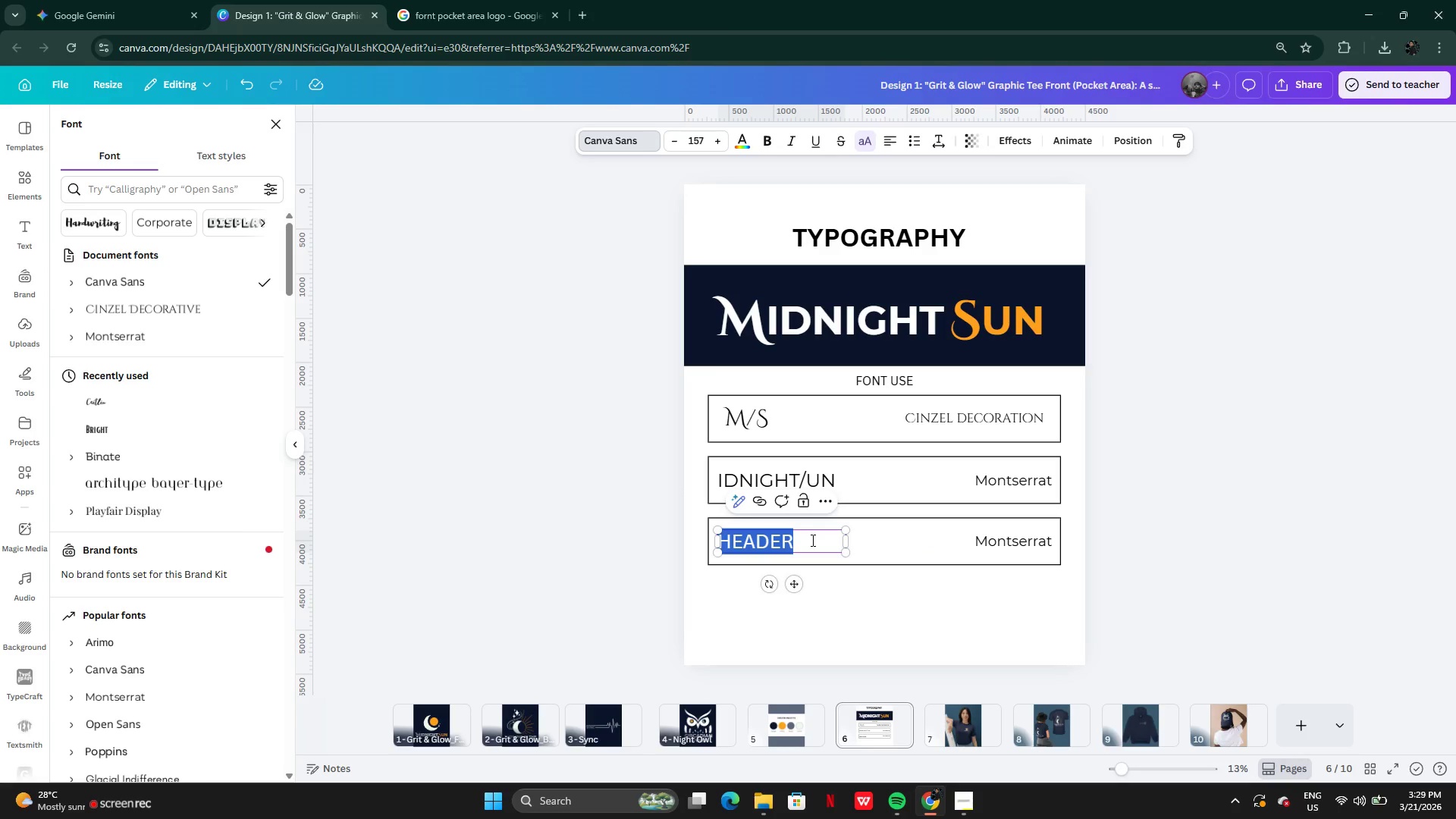 
triple_click([811, 540])
 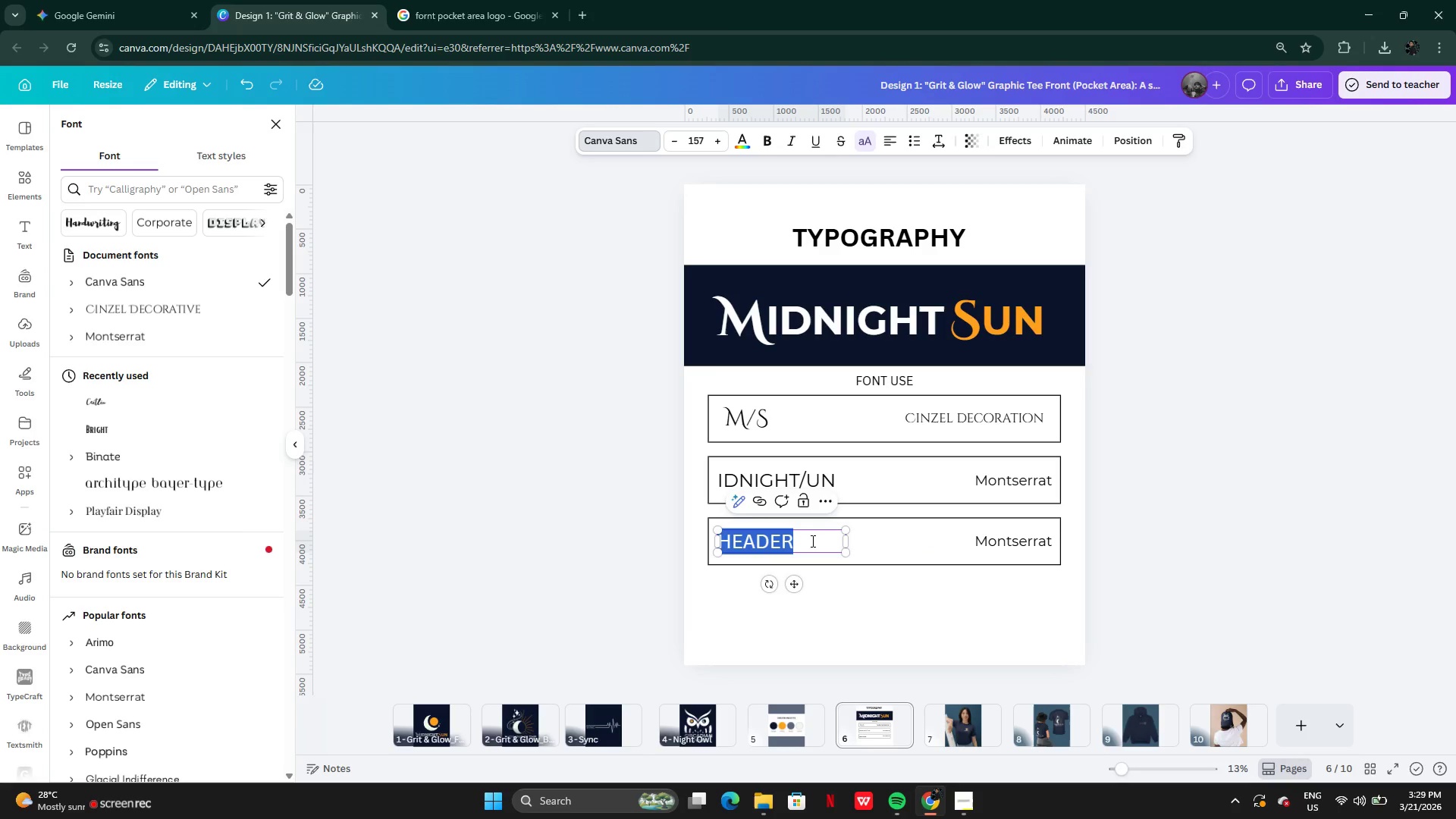 
left_click([811, 541])
 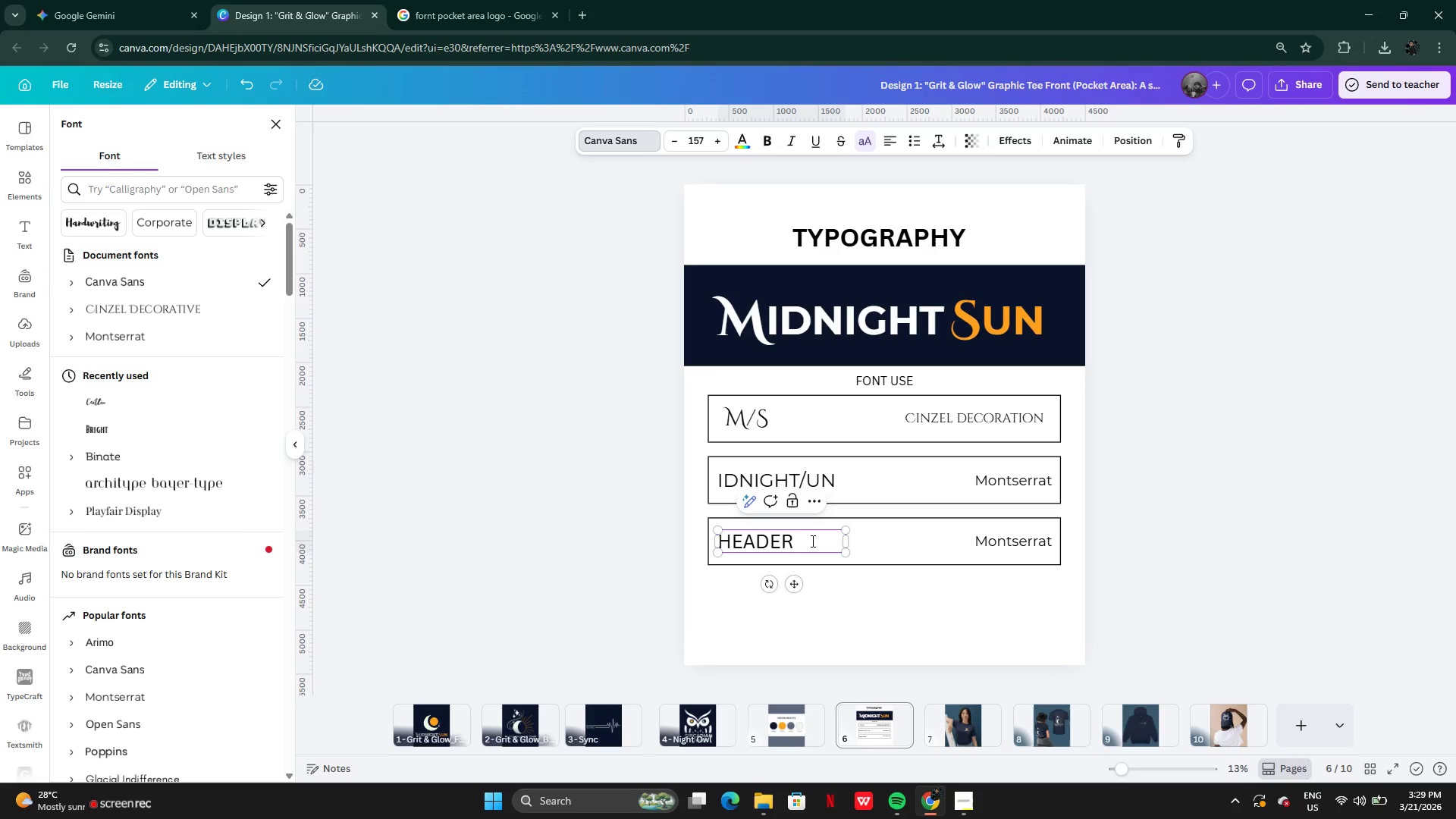 
type(/Bold)
 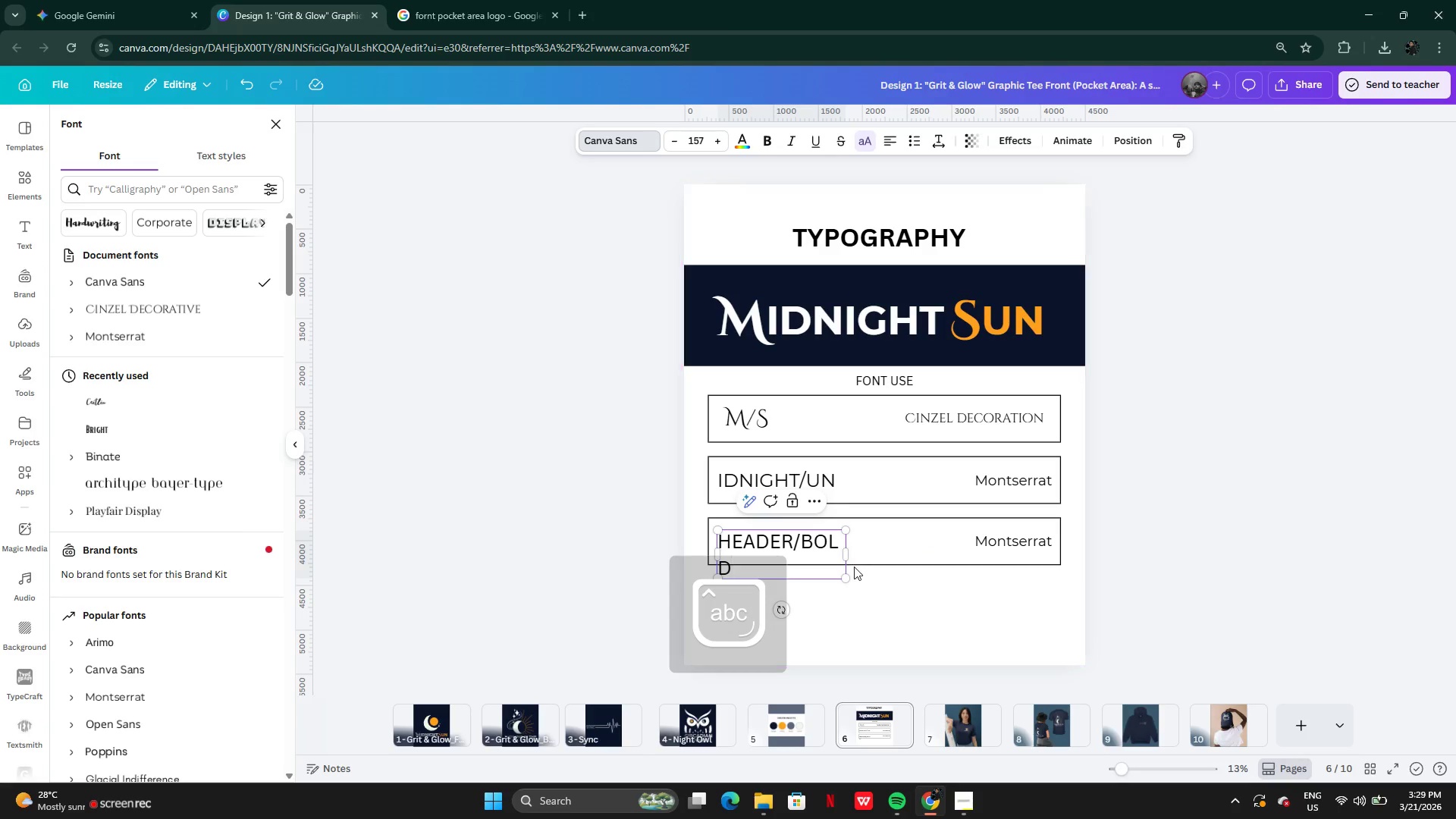 
left_click_drag(start_coordinate=[849, 562], to_coordinate=[863, 562])
 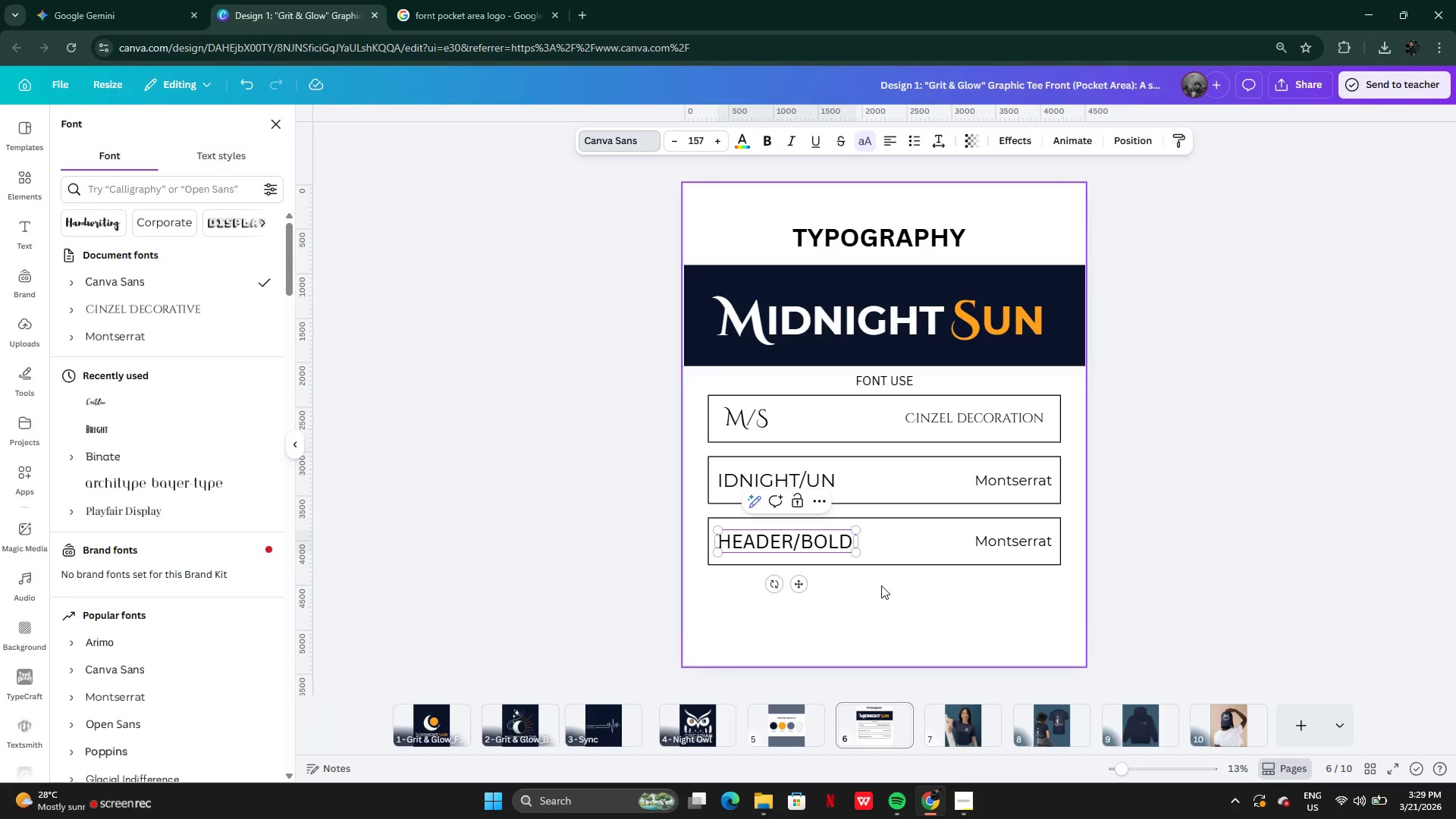 
left_click([881, 585])
 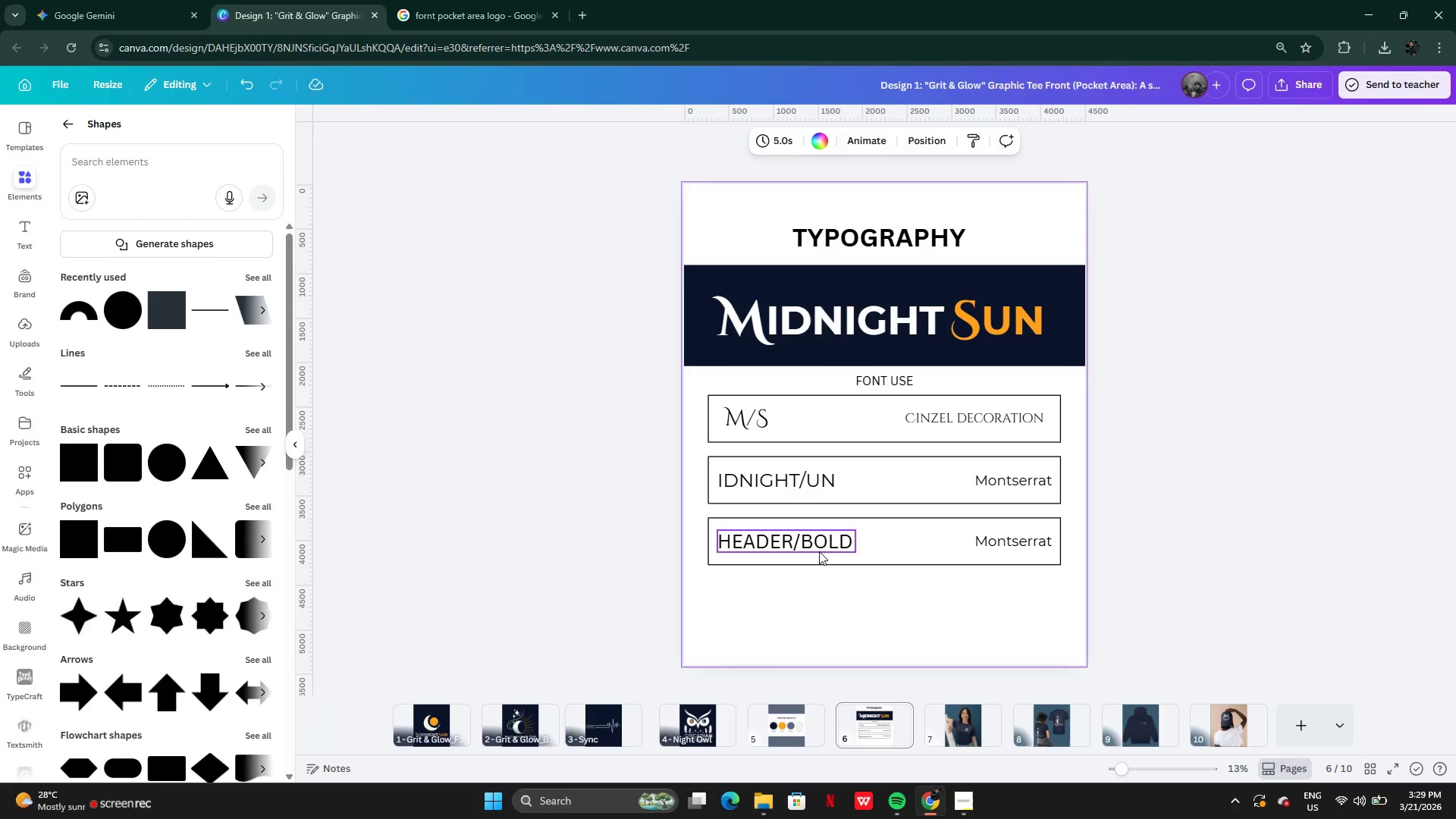 
left_click([816, 544])
 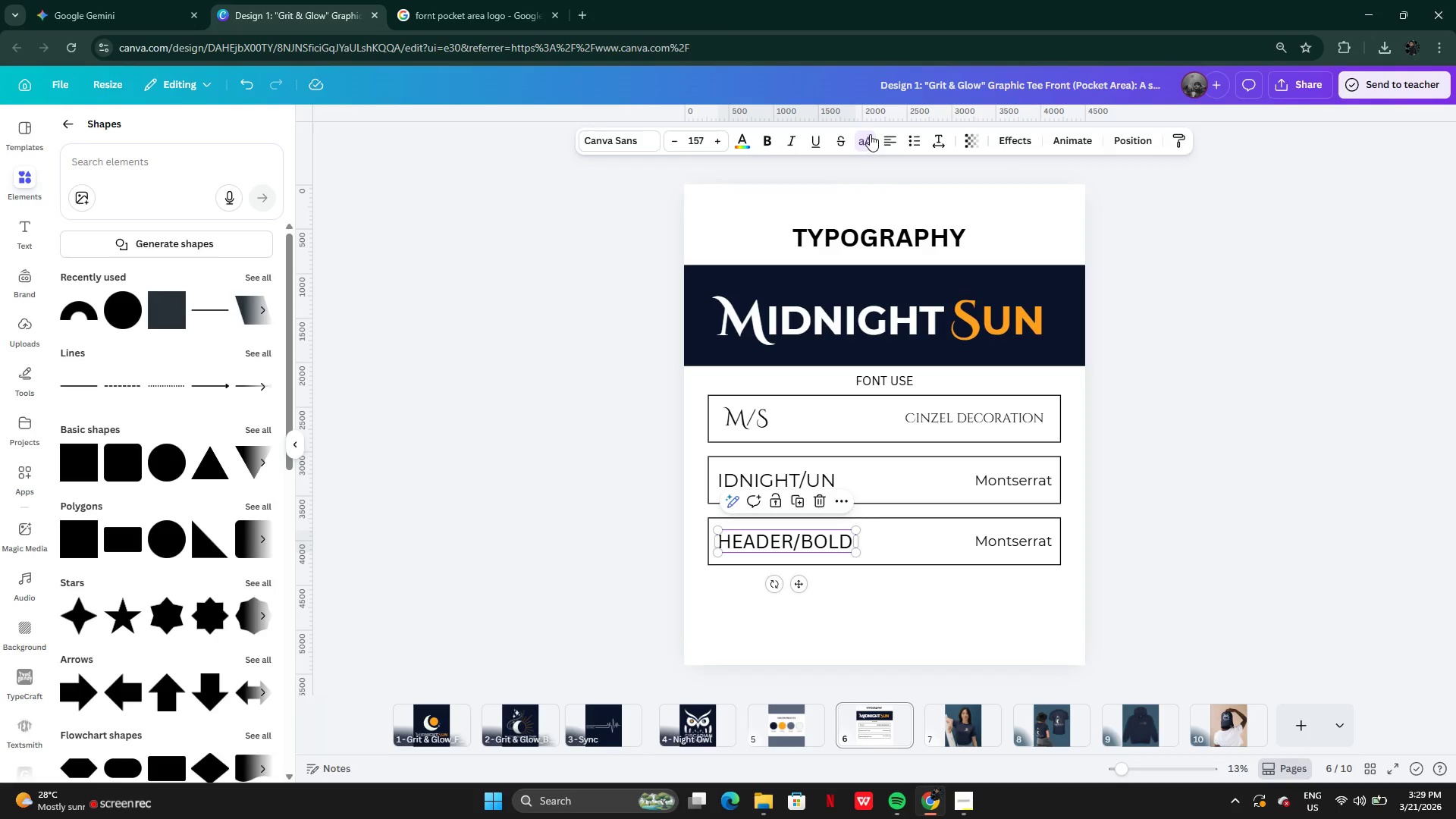 
left_click([868, 136])
 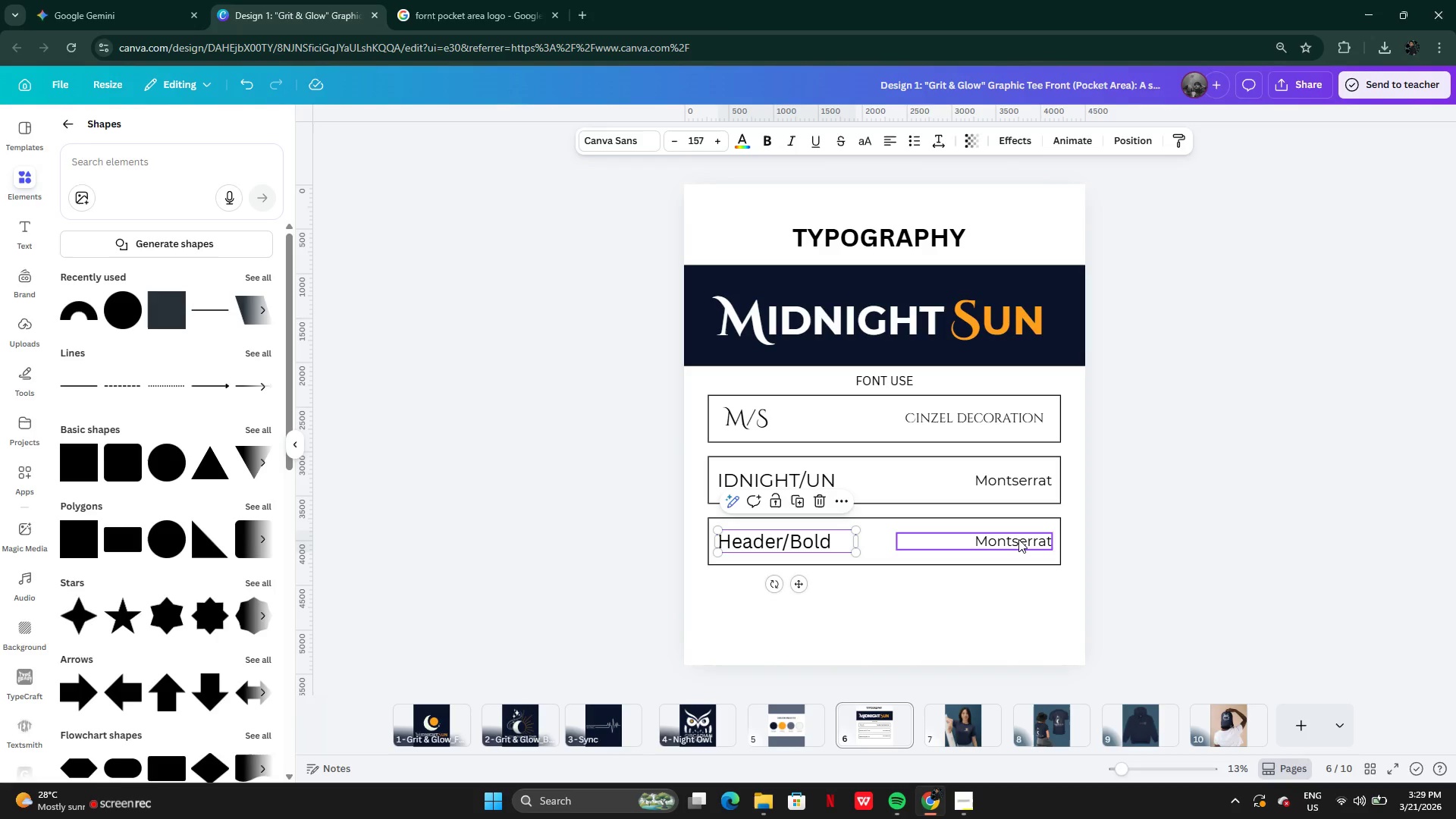 
left_click([1018, 541])
 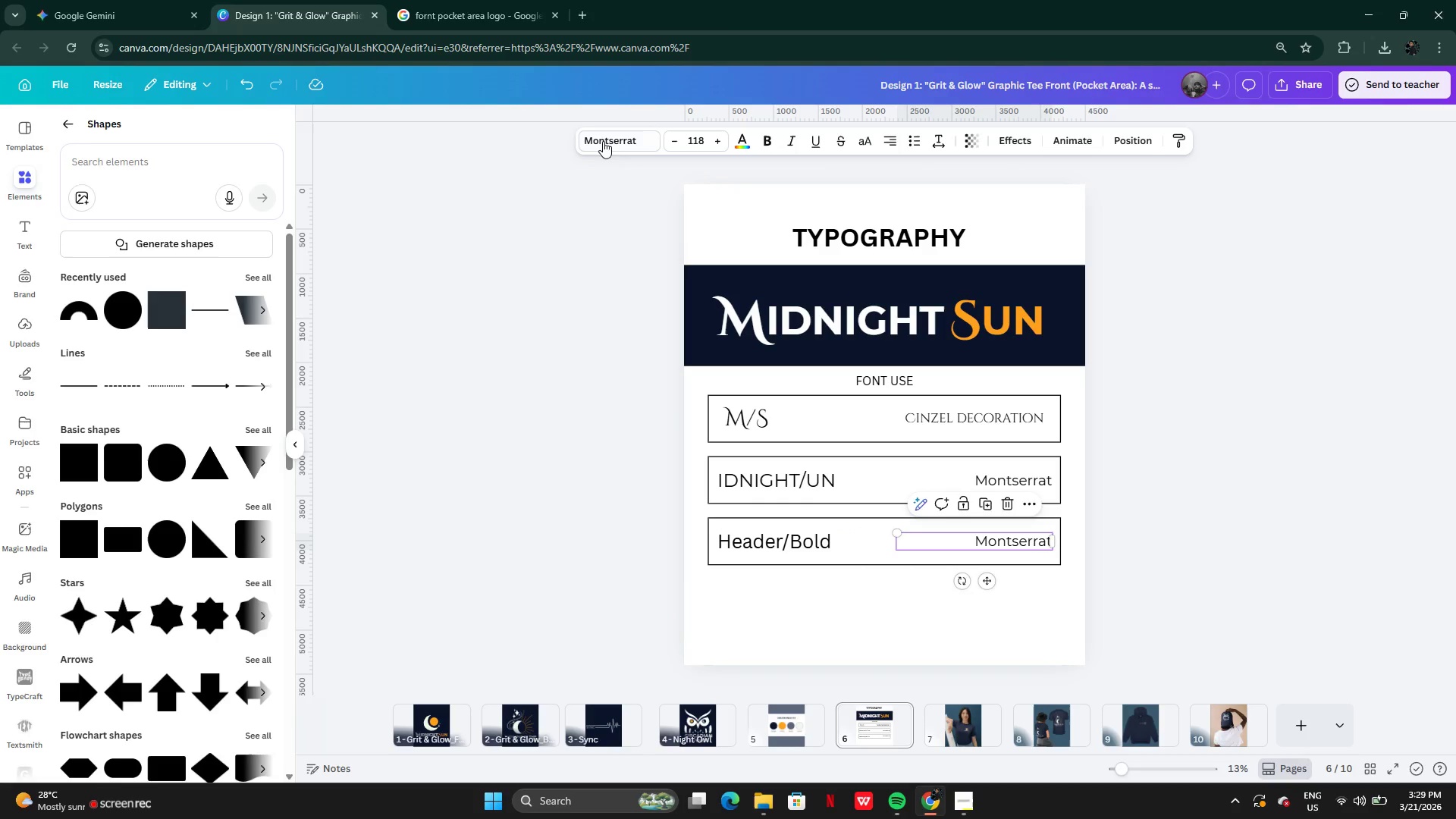 
left_click([598, 138])
 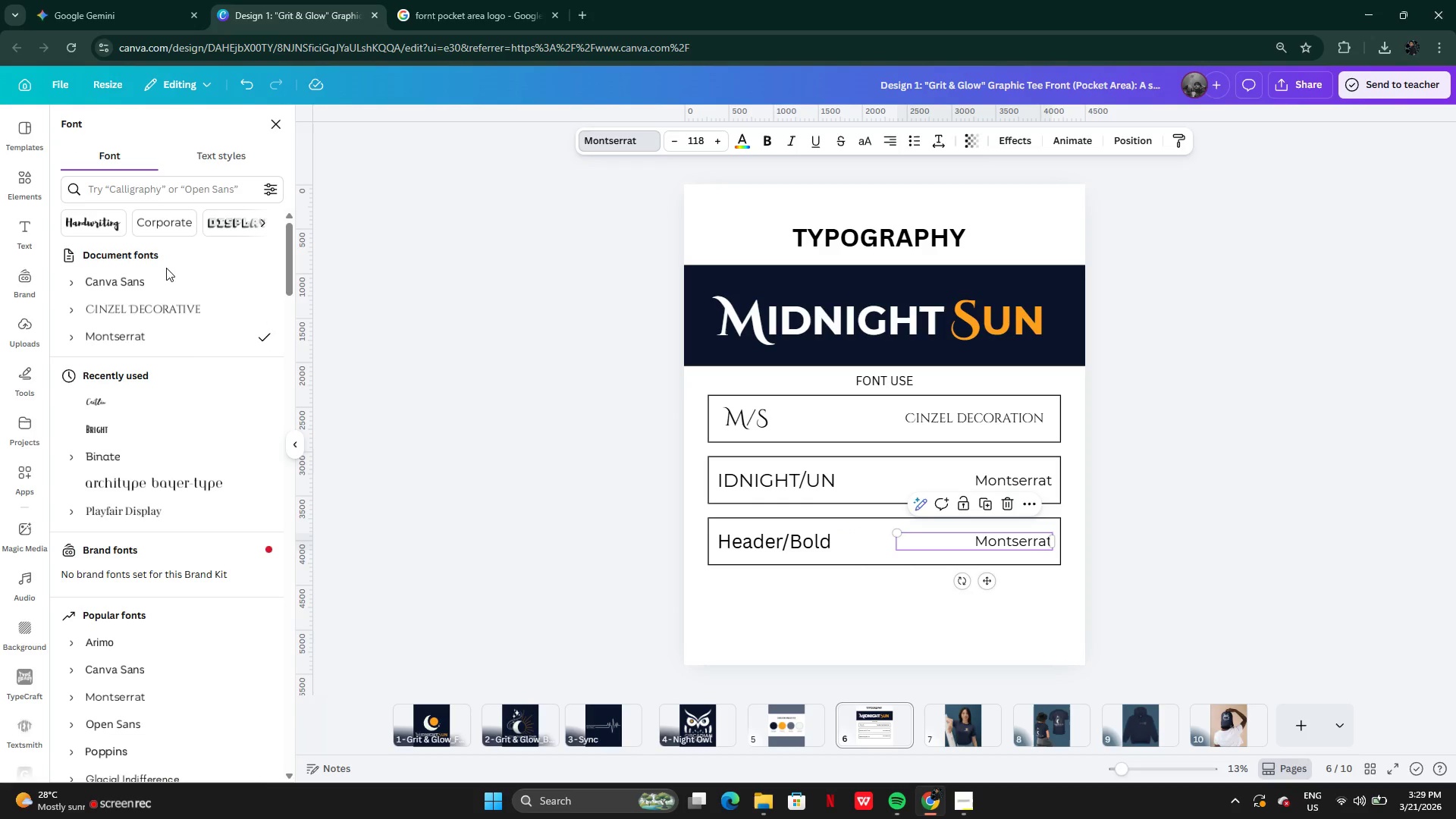 
left_click([151, 286])
 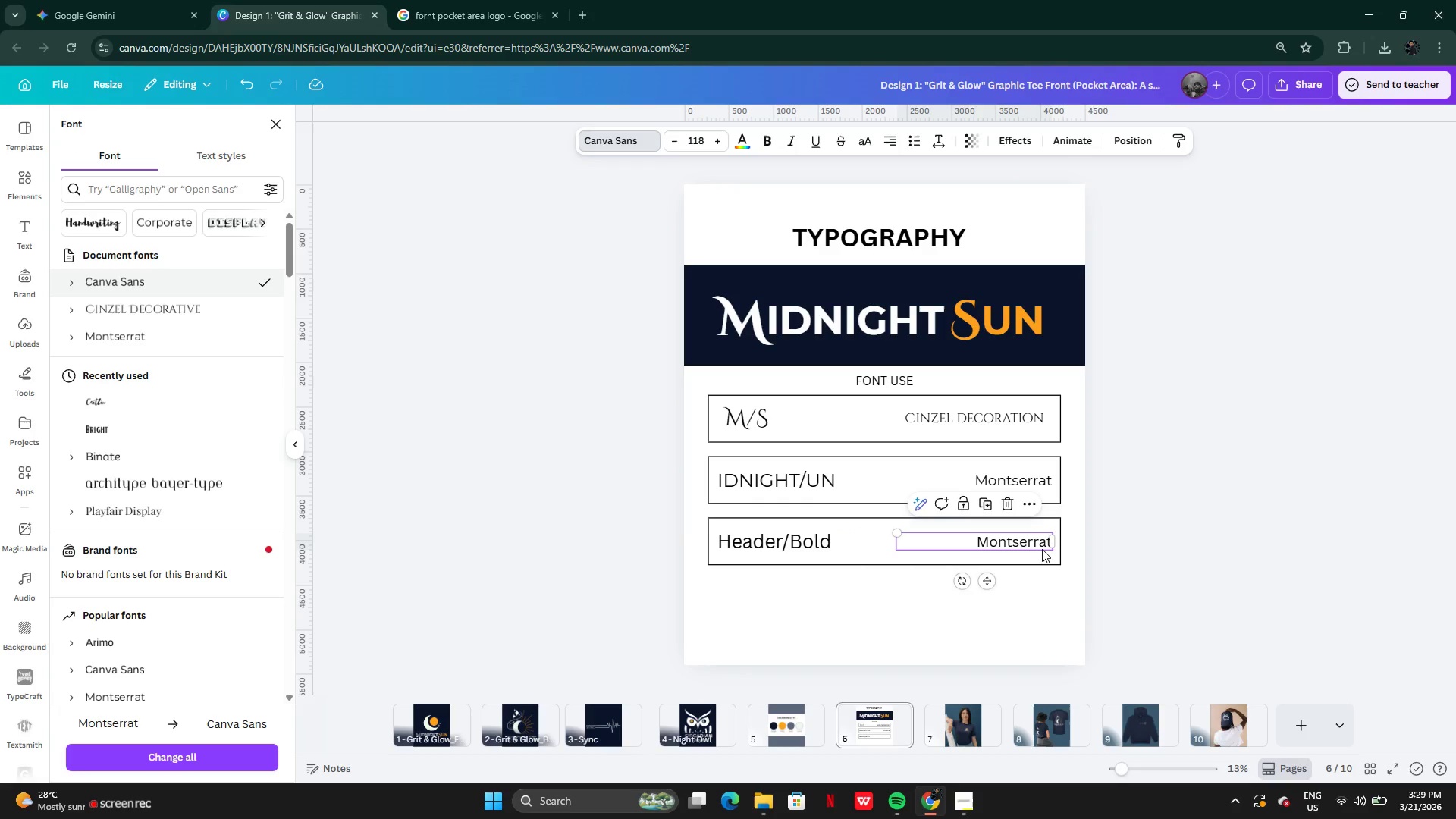 
double_click([1040, 545])
 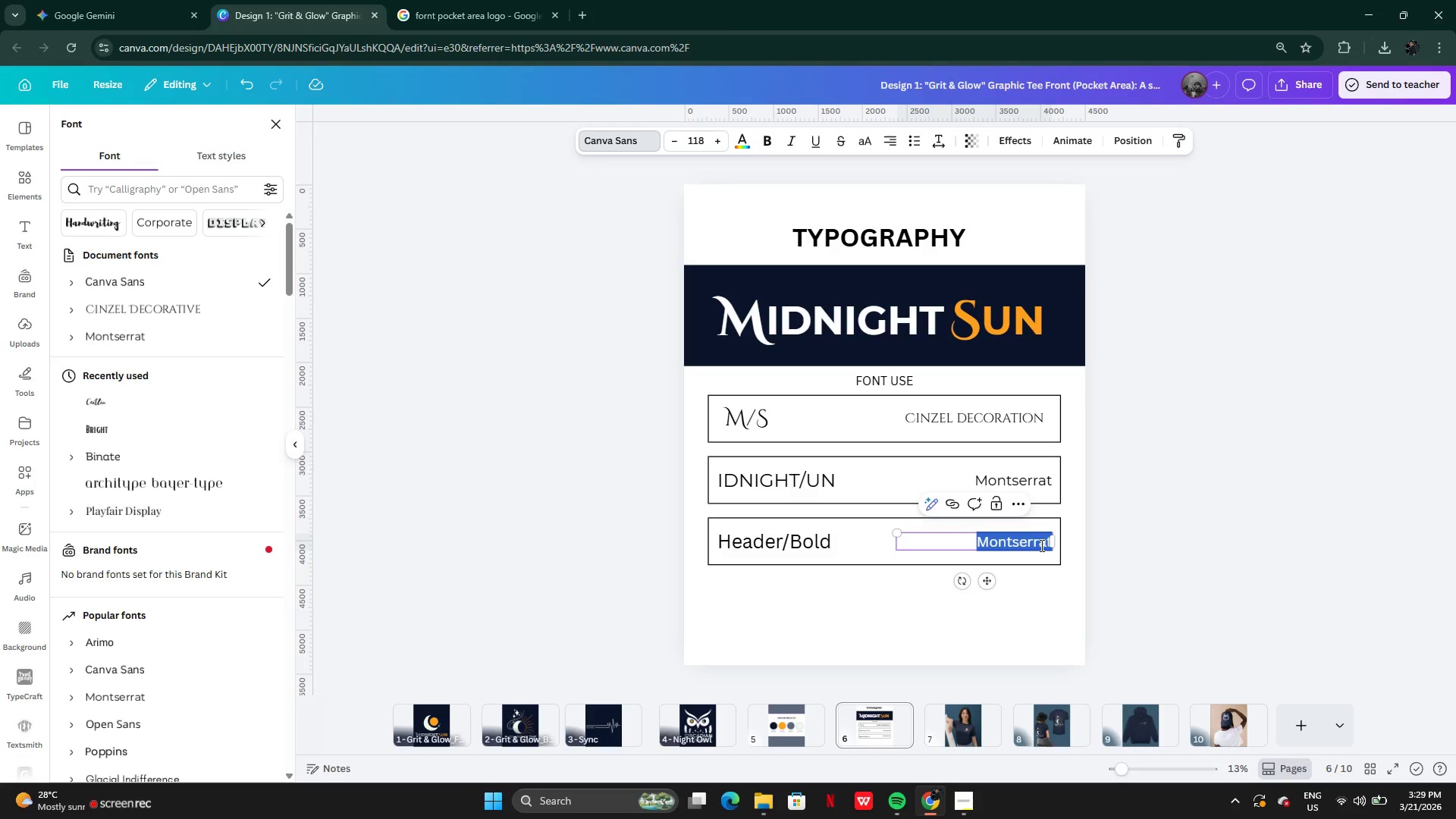 
type(Canva Sans)
 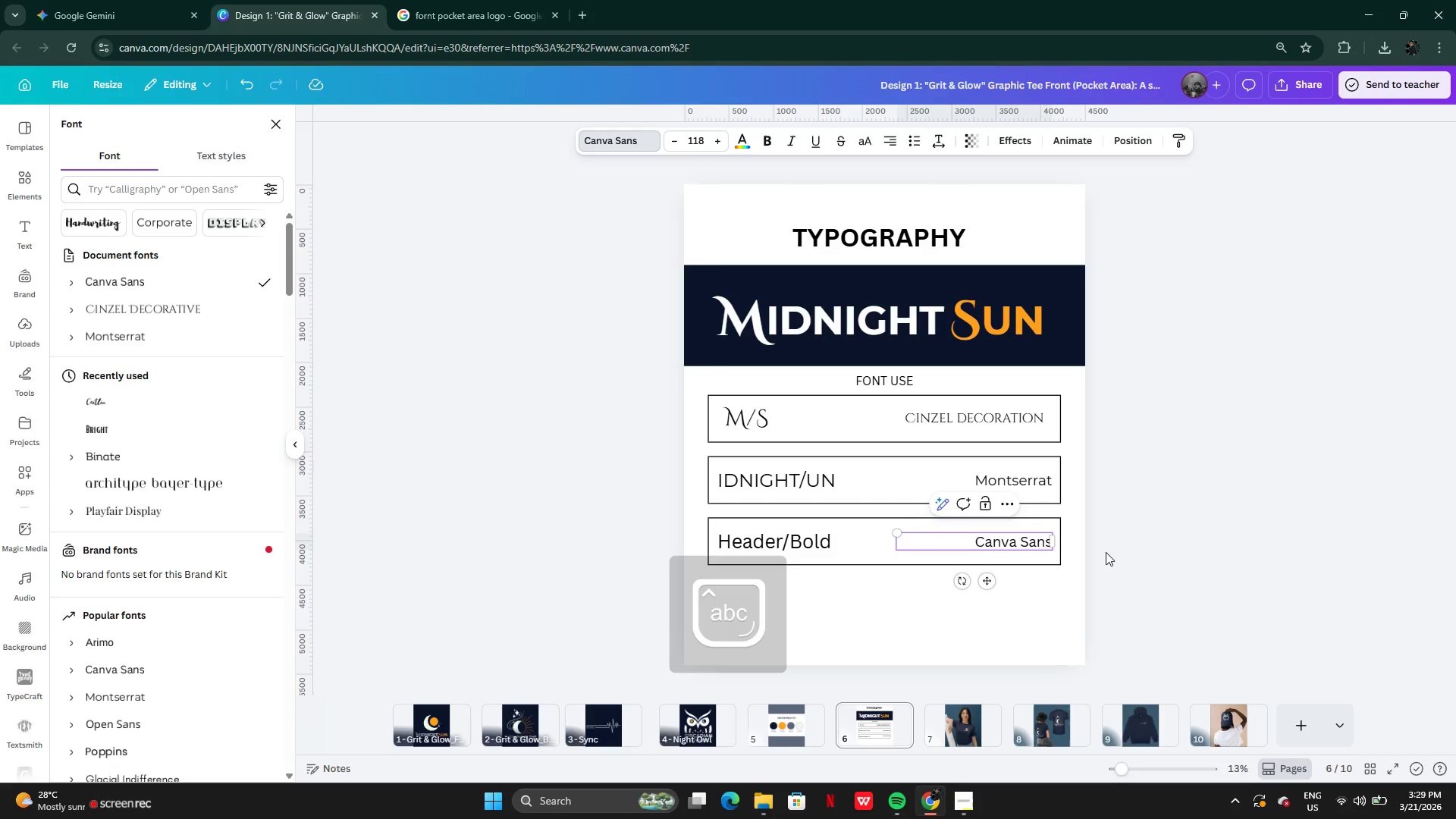 
left_click([1140, 554])
 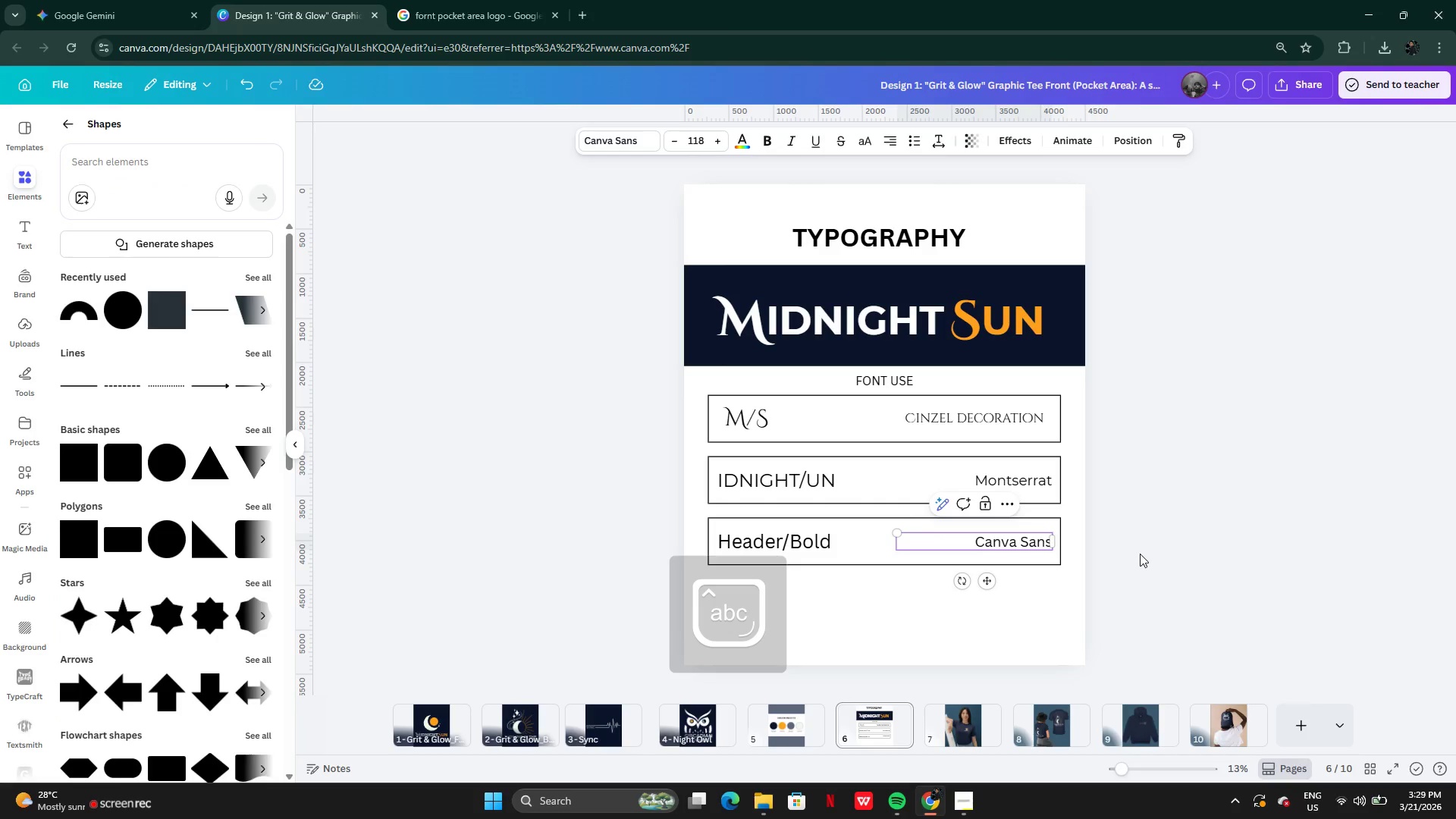 
left_click([1141, 554])
 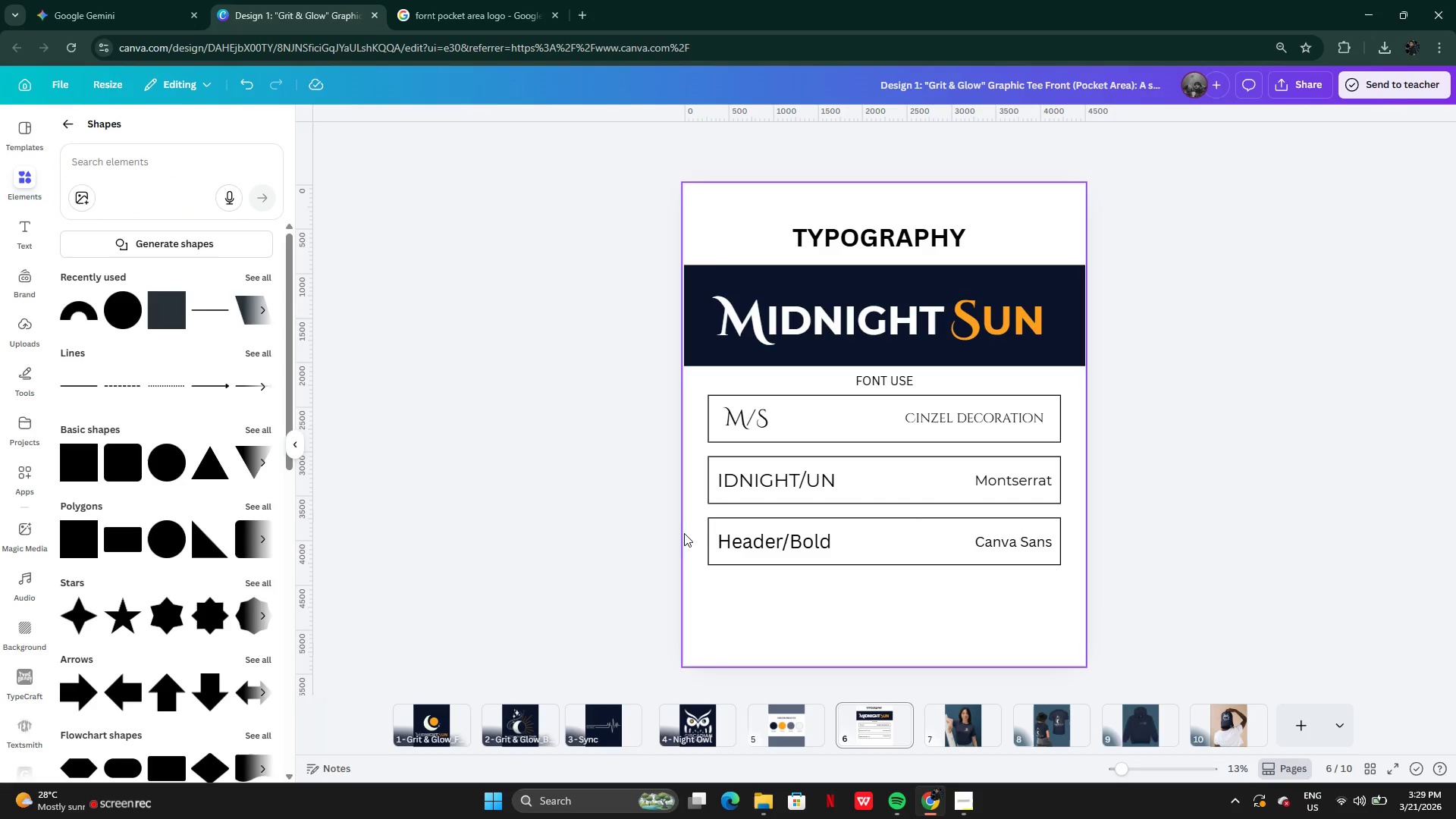 
left_click_drag(start_coordinate=[694, 516], to_coordinate=[1031, 595])
 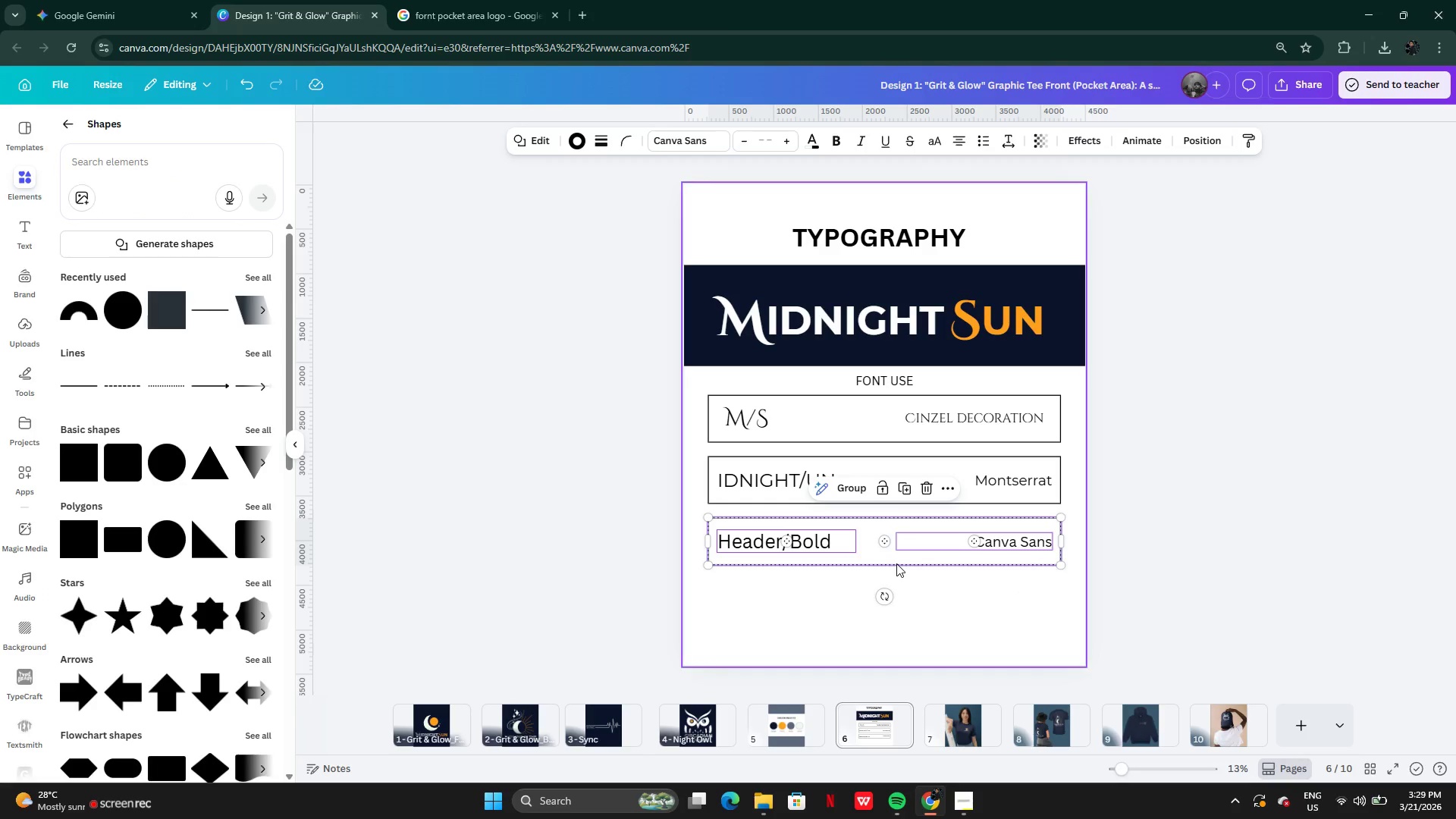 
hold_key(key=AltLeft, duration=0.59)
left_click_drag(start_coordinate=[874, 556], to_coordinate=[866, 613])
 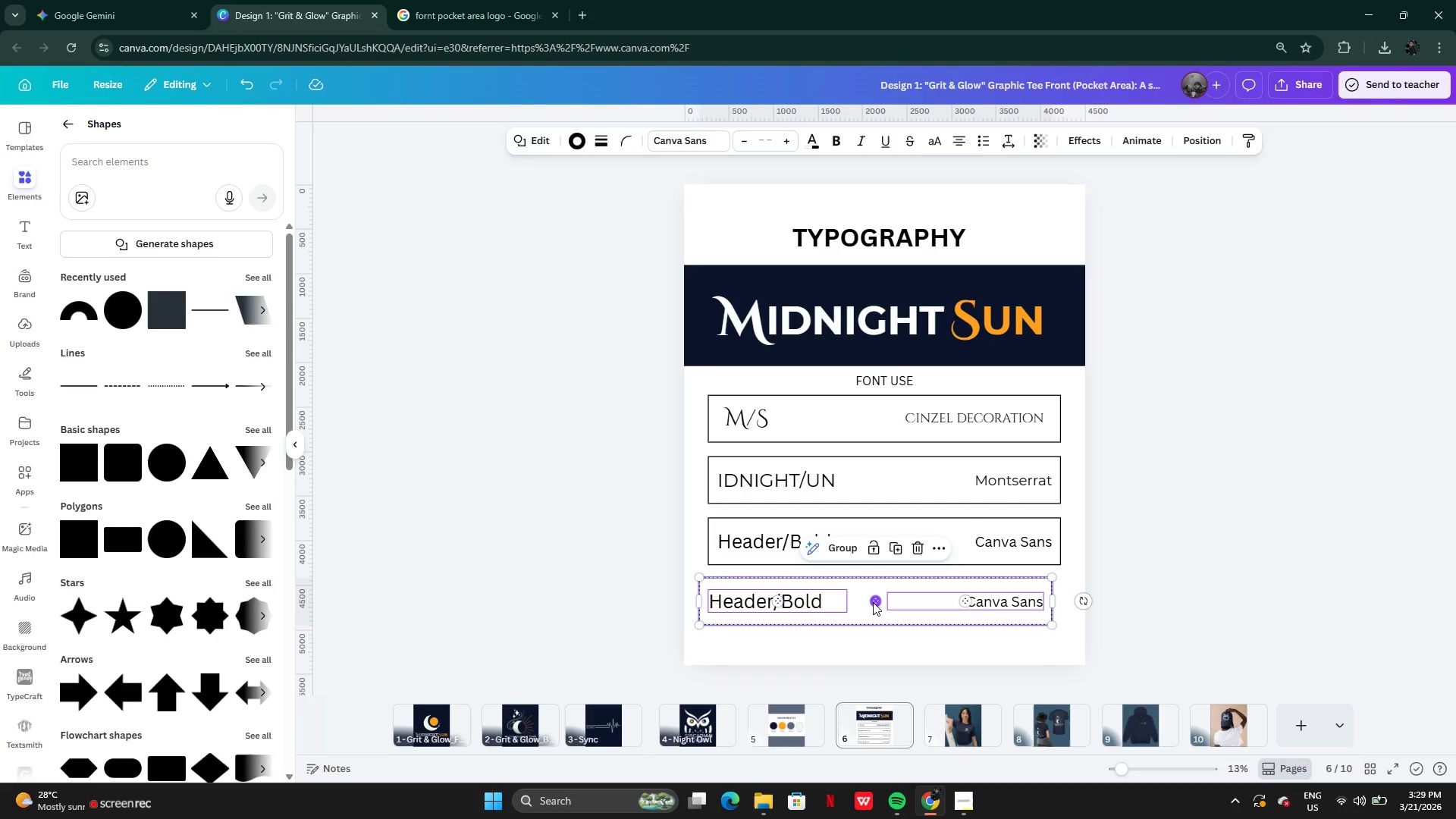 
left_click_drag(start_coordinate=[874, 602], to_coordinate=[883, 601])
 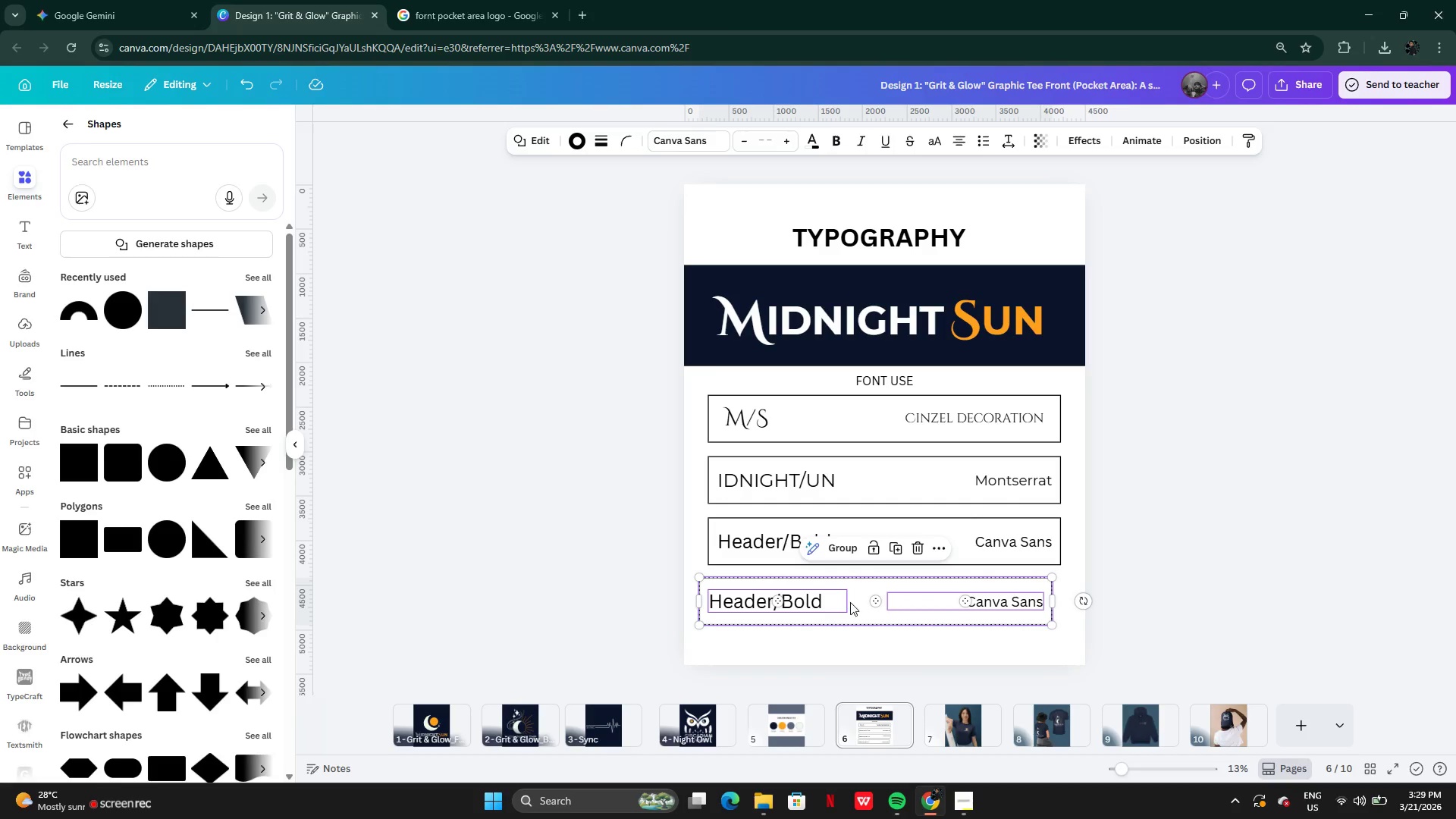 
left_click_drag(start_coordinate=[856, 607], to_coordinate=[864, 609])
 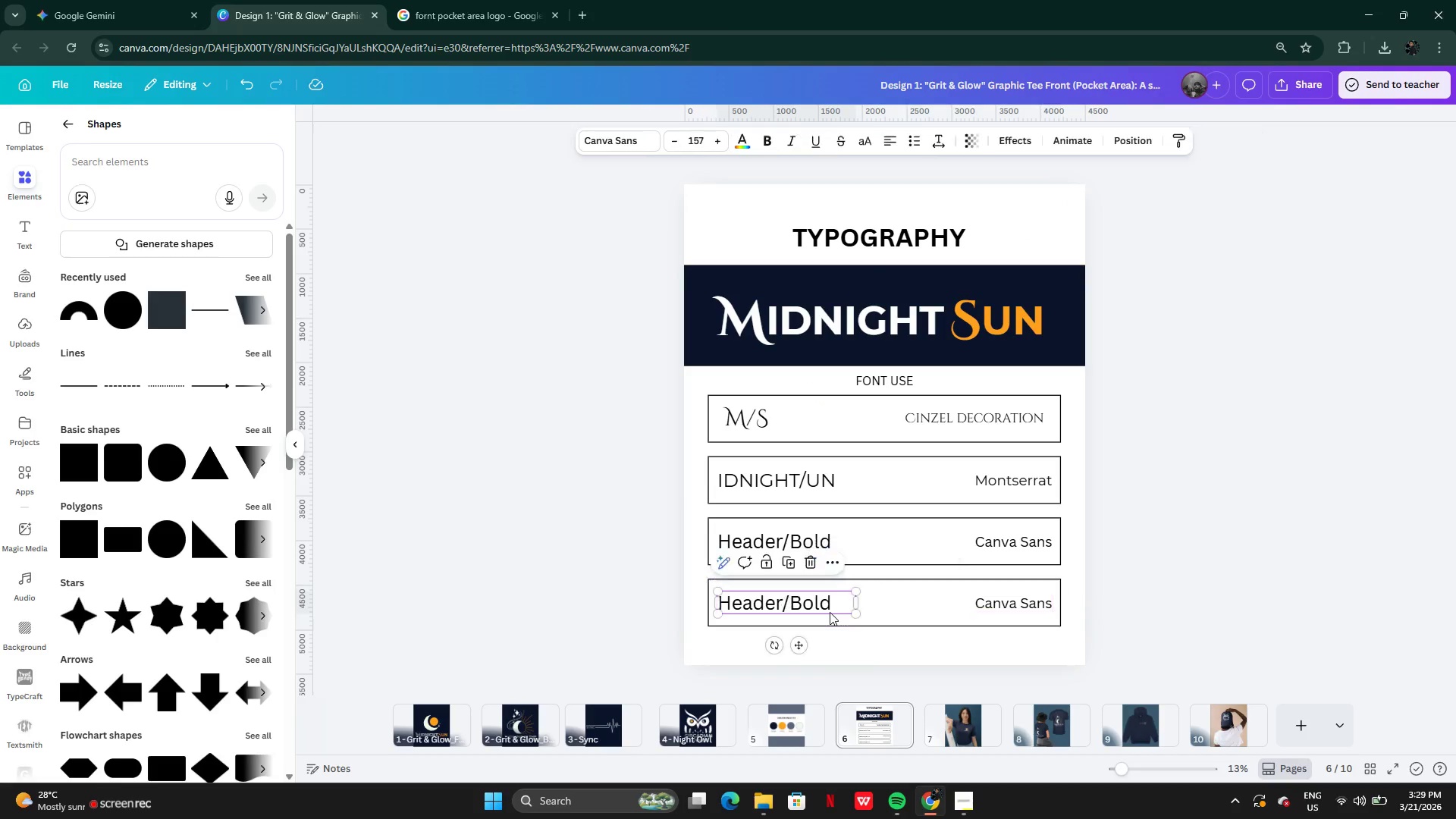 
double_click([830, 612])
 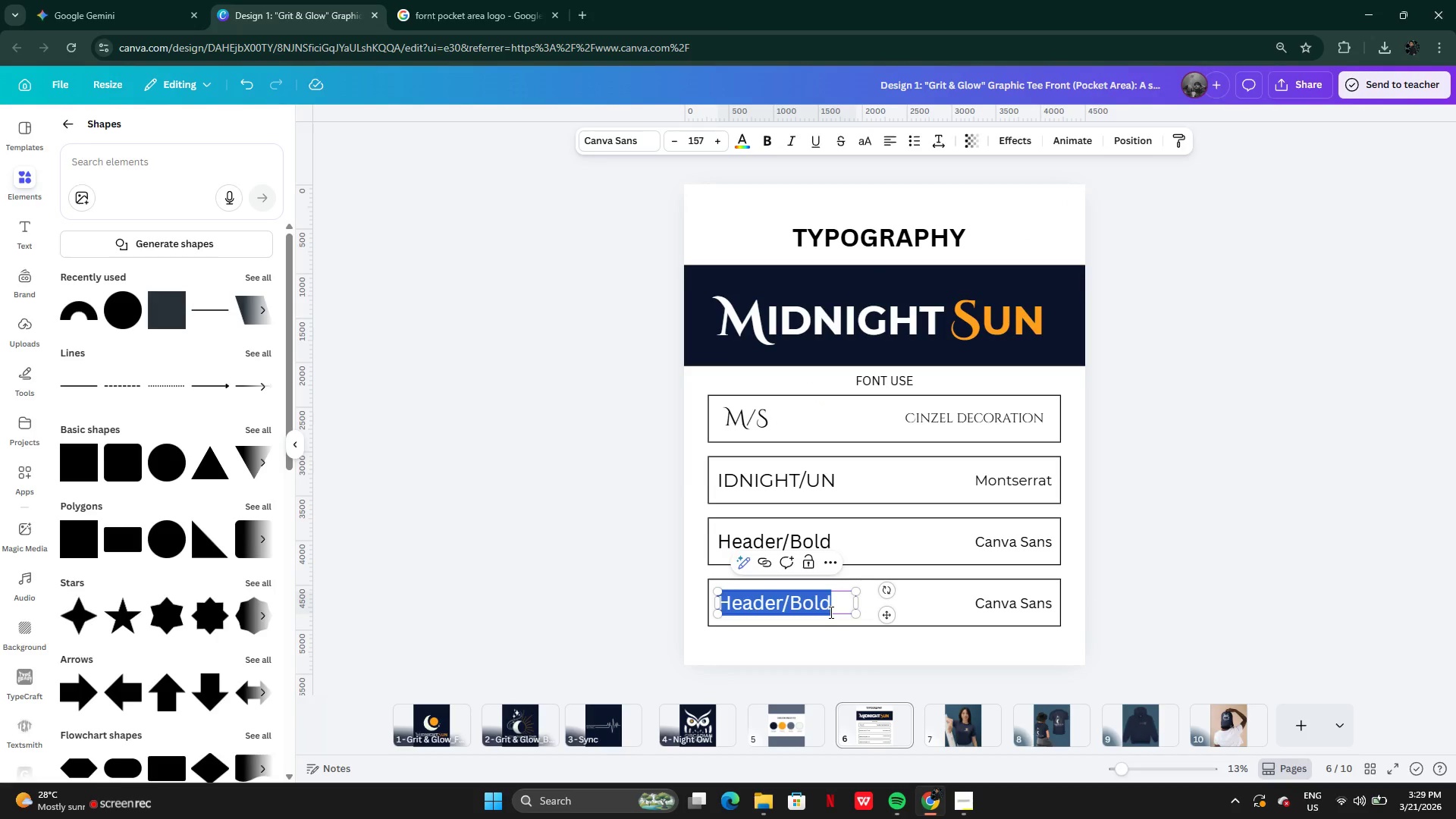 
type(Body Text)
 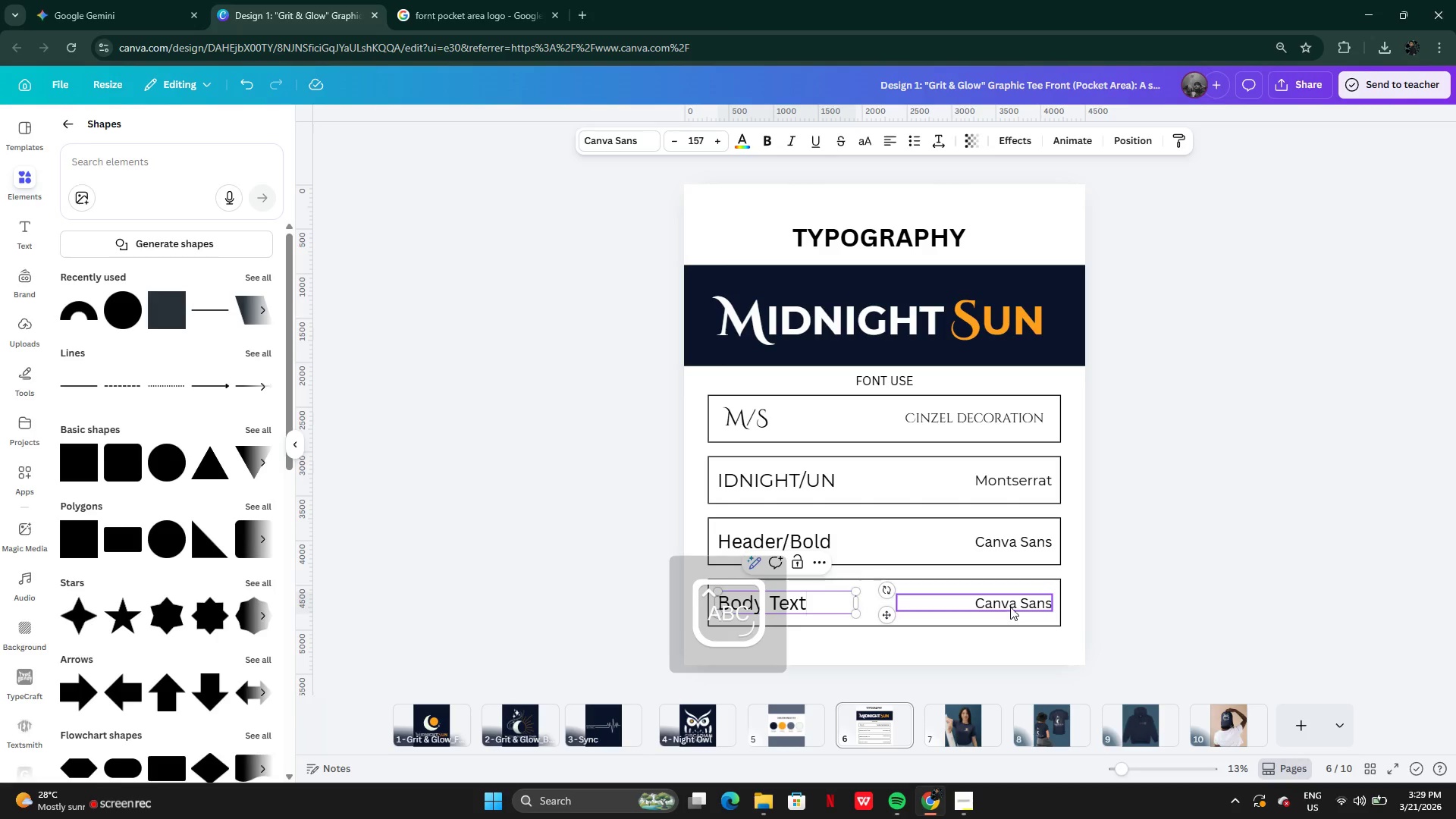 